 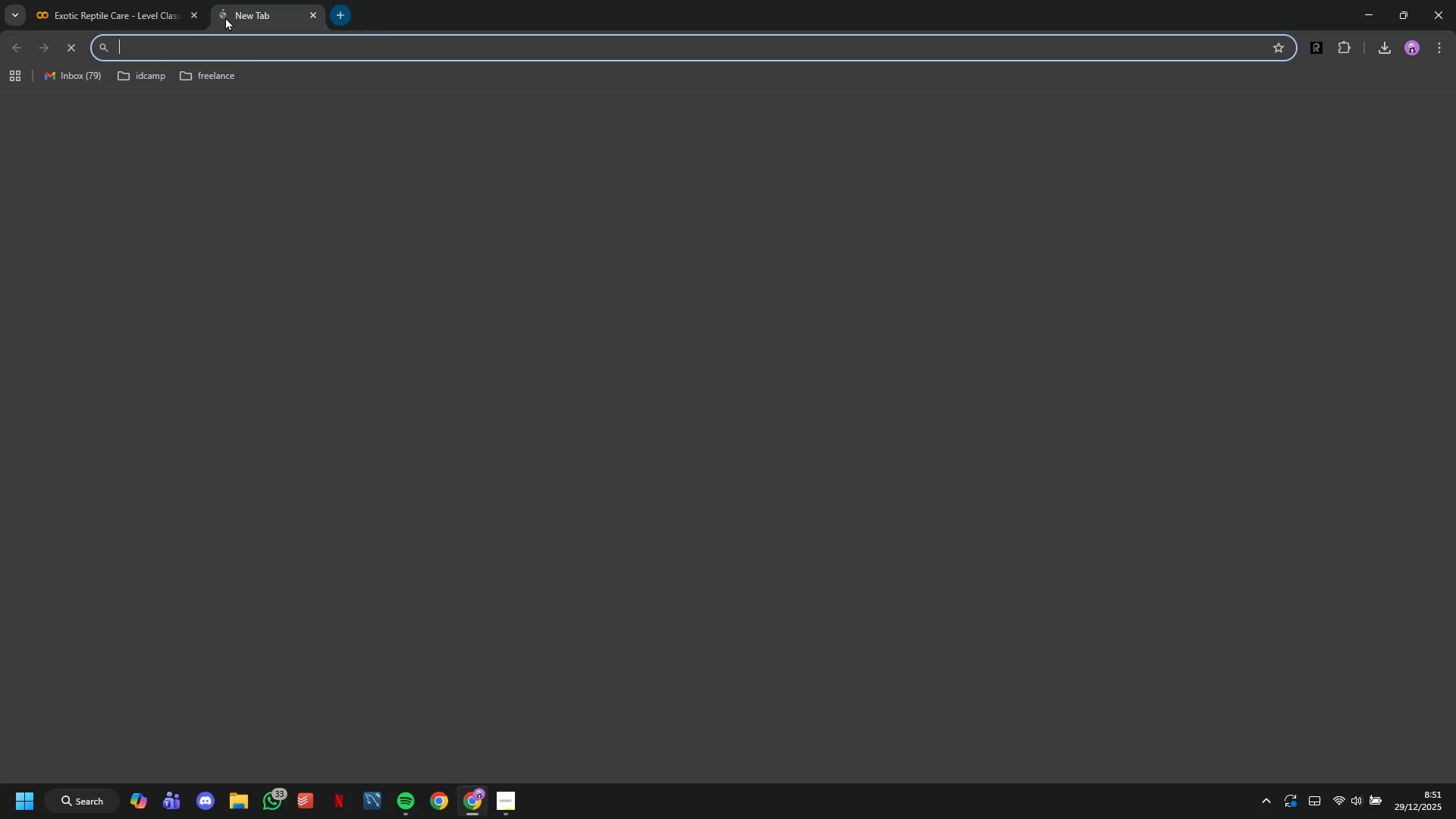 
type(doc)
 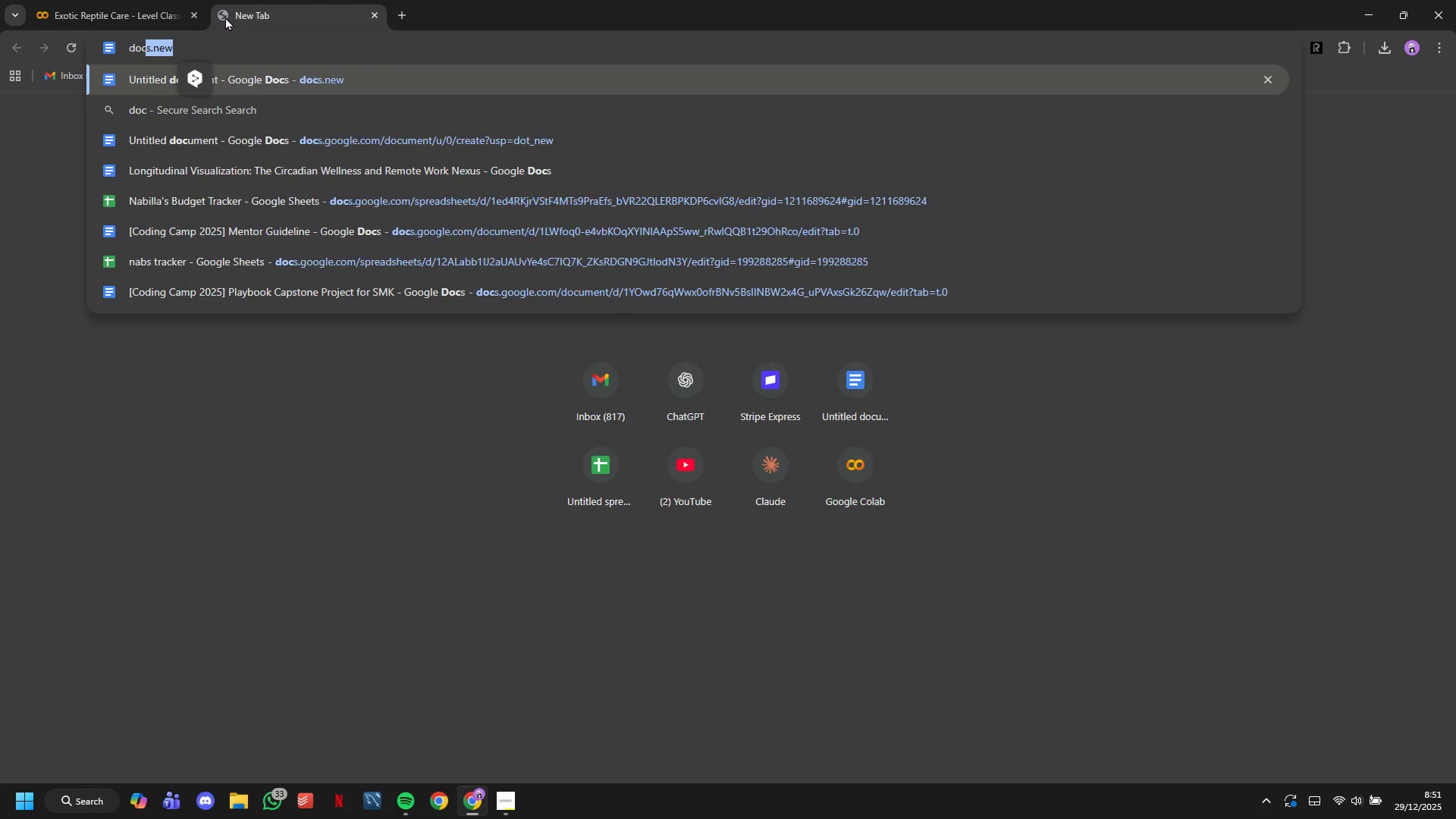 
key(Enter)
 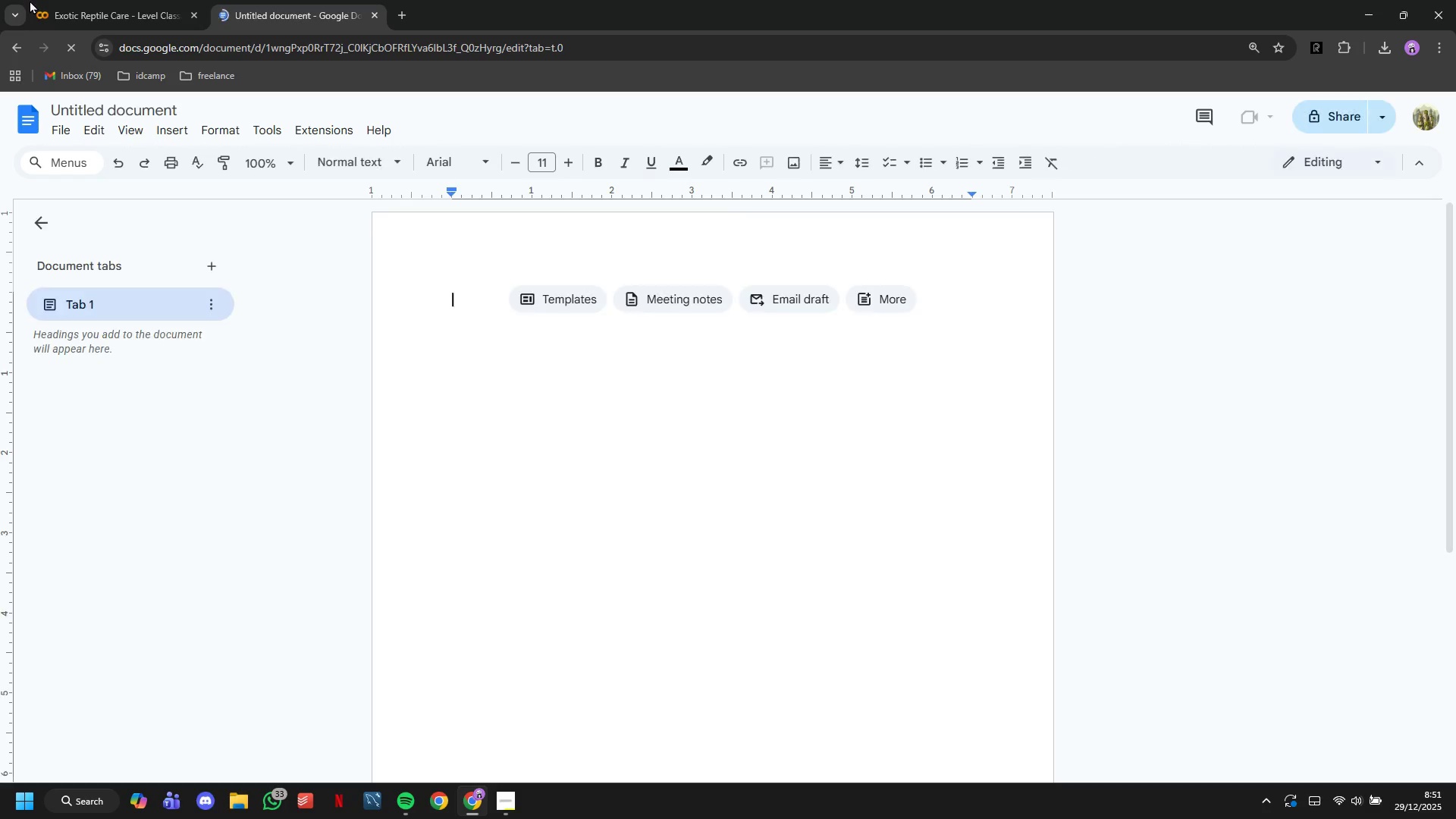 
wait(5.62)
 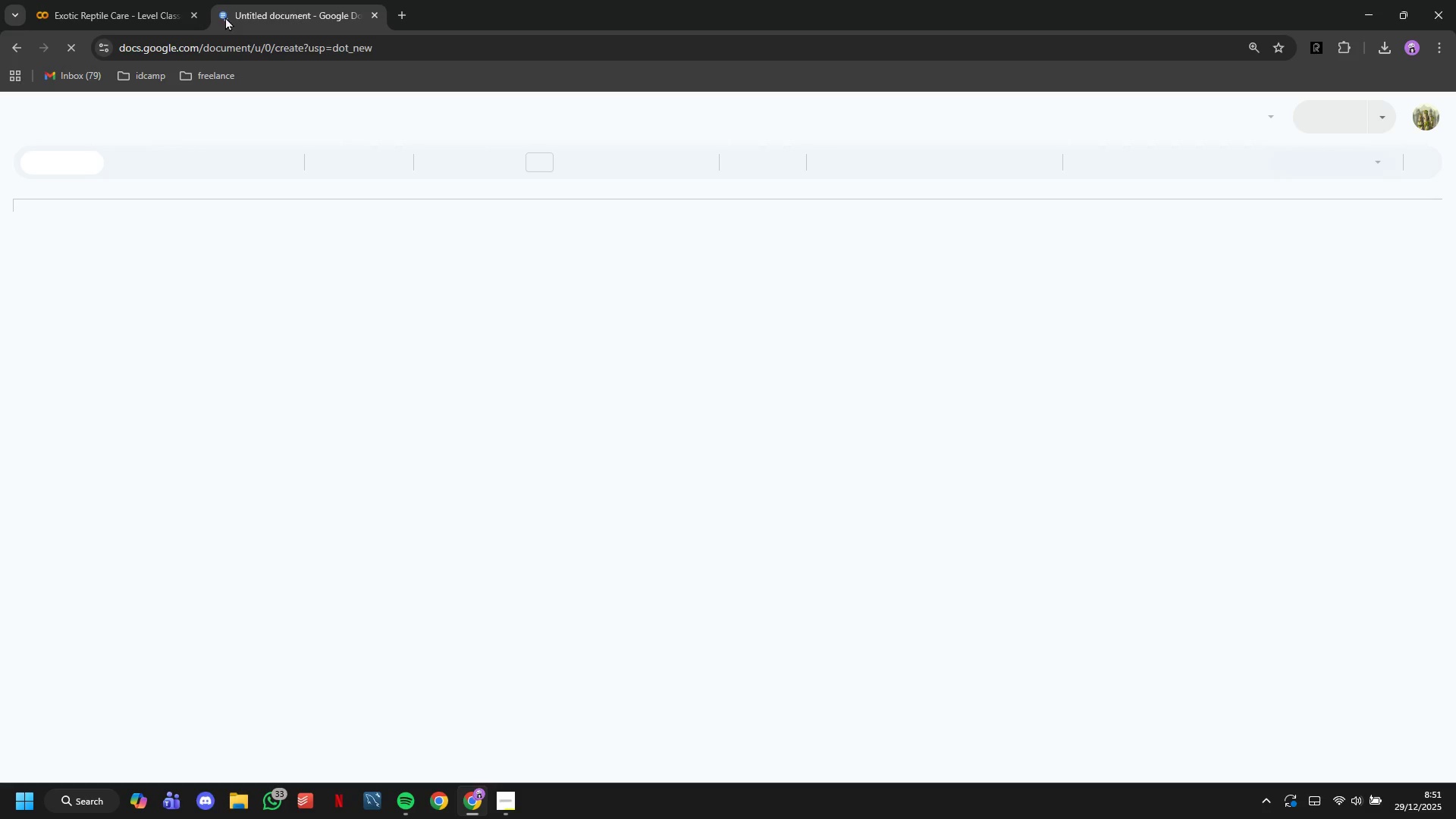 
type(EXO)
 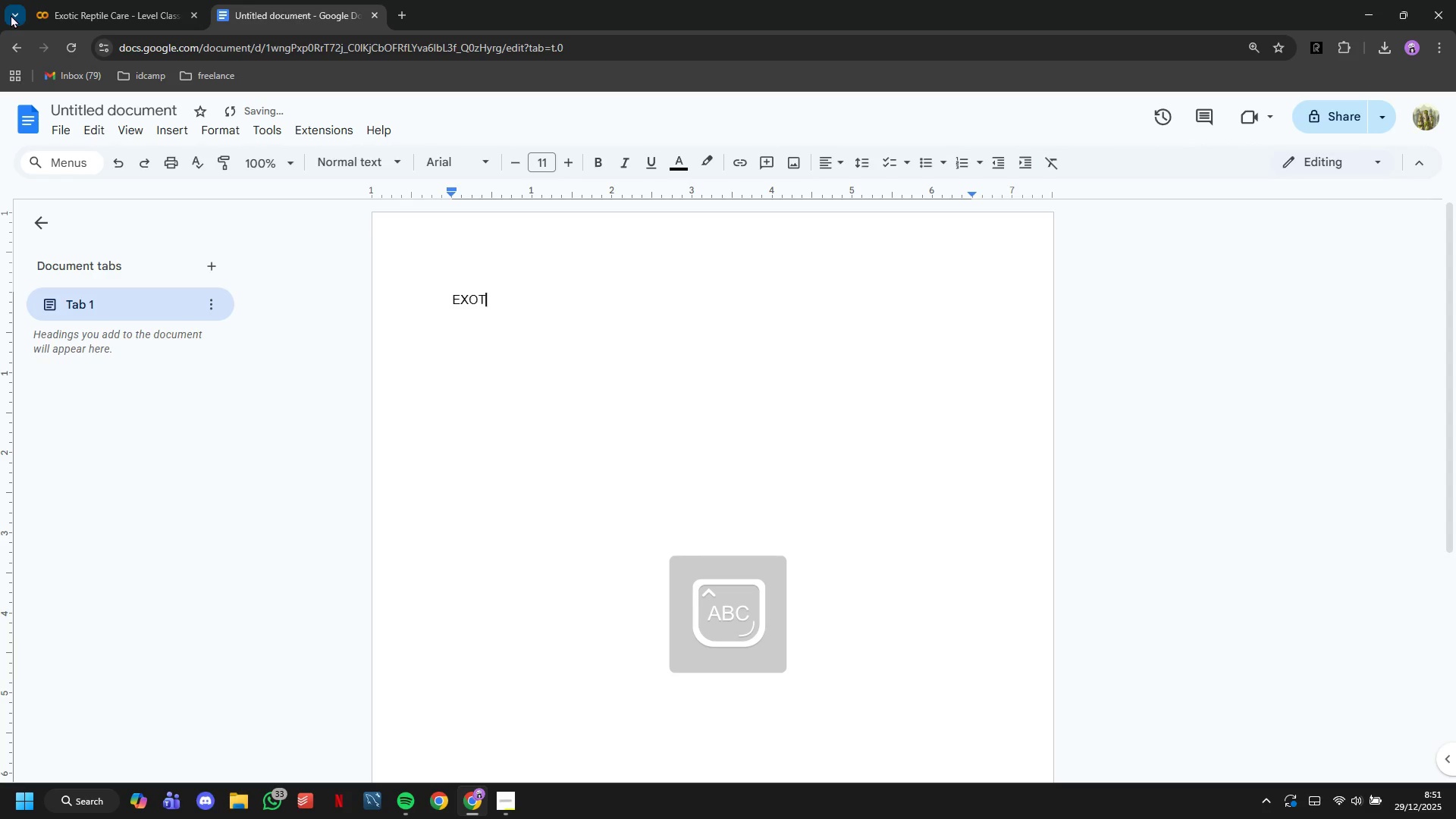 
type(TIX )
key(Backspace)
key(Backspace)
type(C REPTILE CARE-LEVEL)
 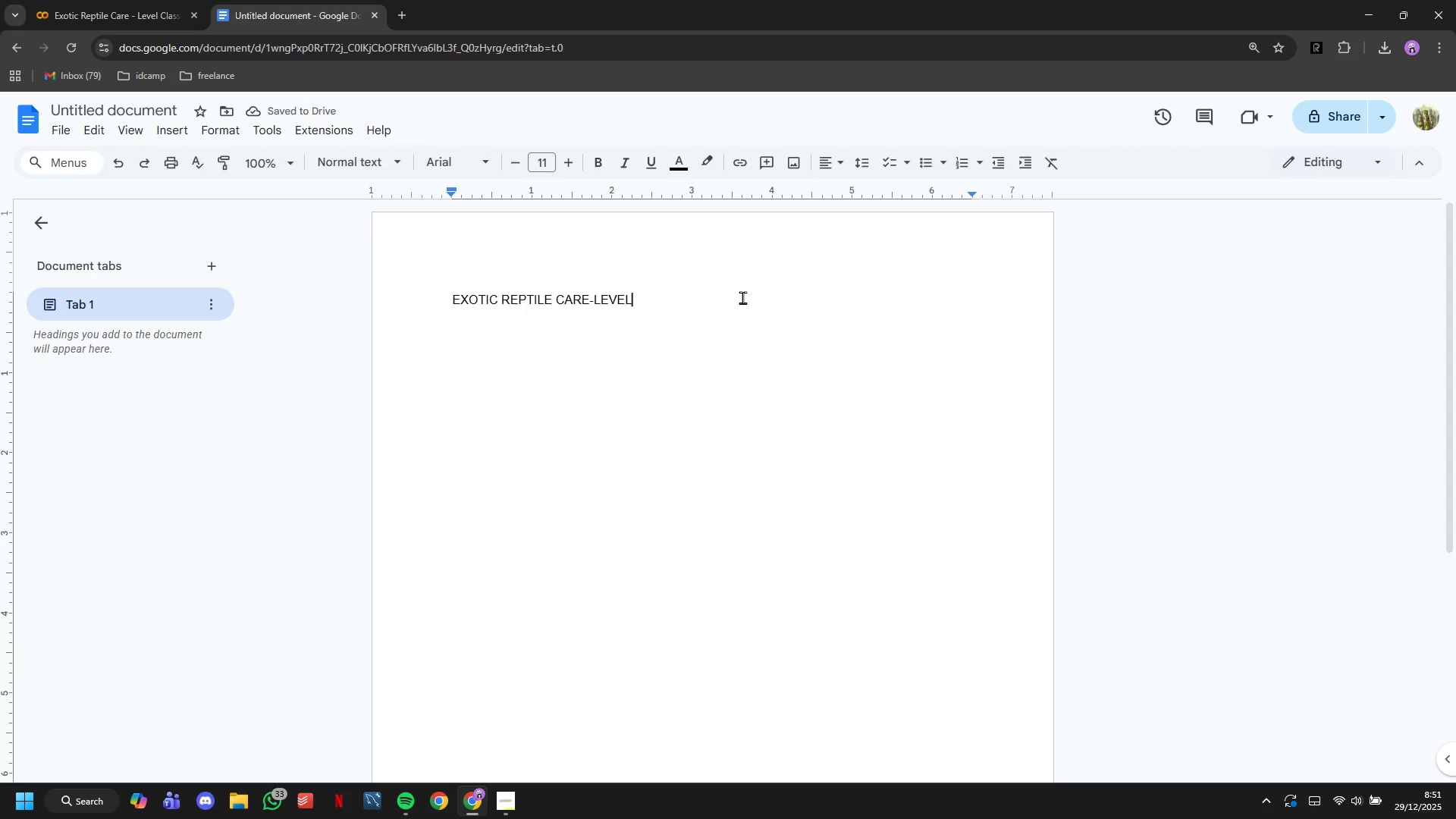 
type( CLASSIFICATION MODEL)
 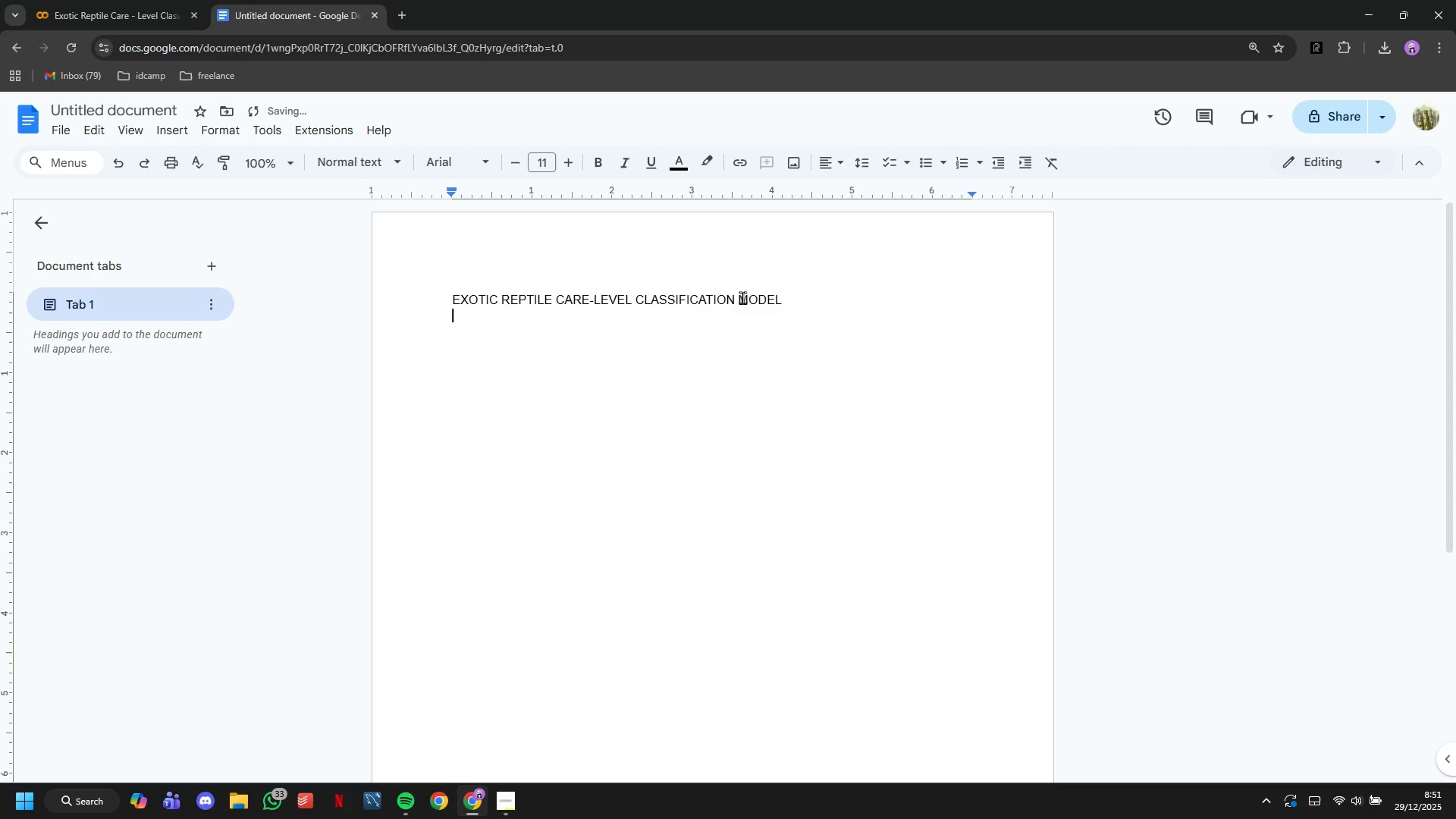 
key(Enter)
 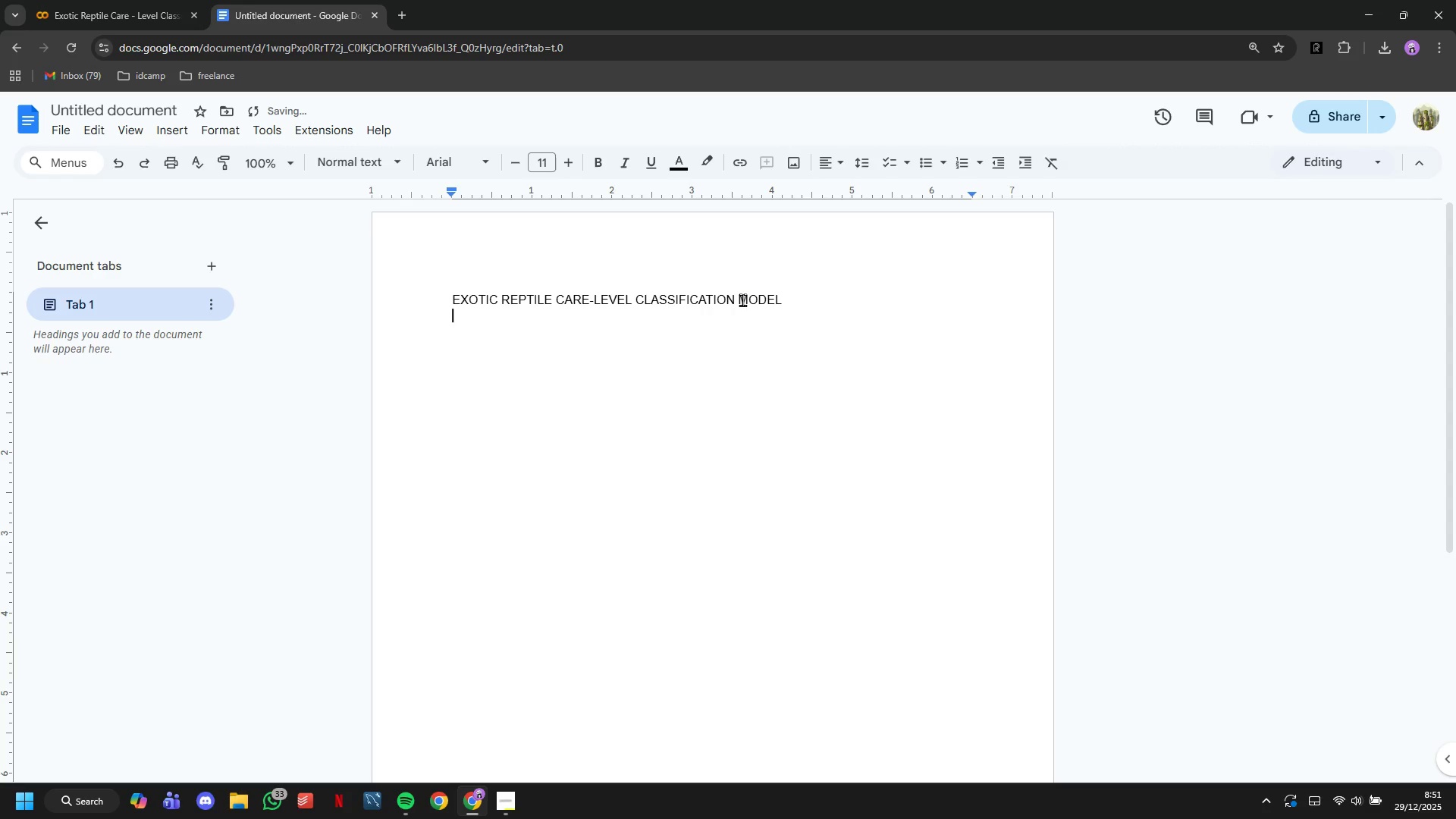 
type(The Scaly Sanctuary - [)
key(Backspace)
type(Premium Exotic Pet Reti)
key(Backspace)
type(ailer)
 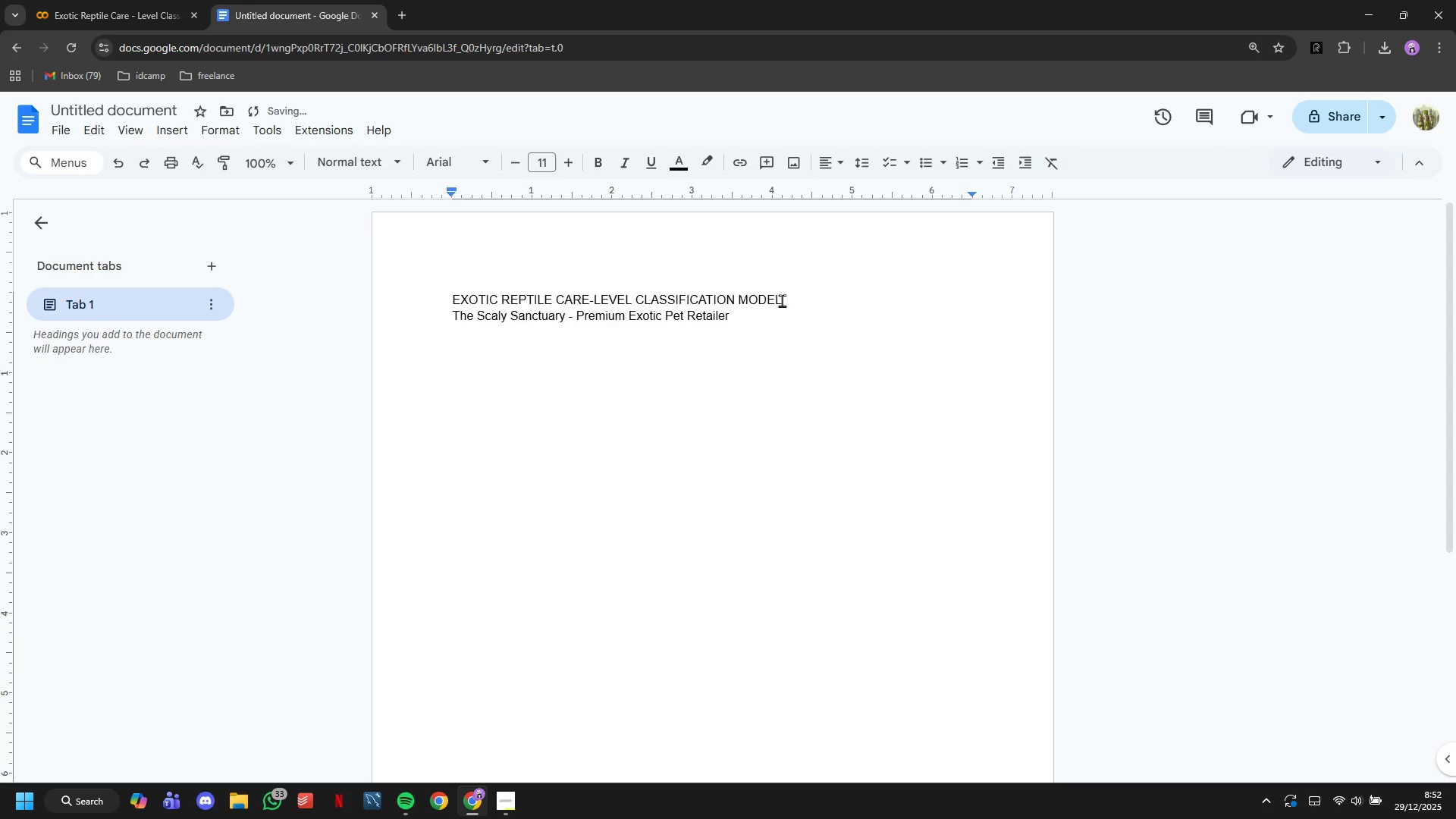 
left_click_drag(start_coordinate=[780, 325], to_coordinate=[435, 302])
 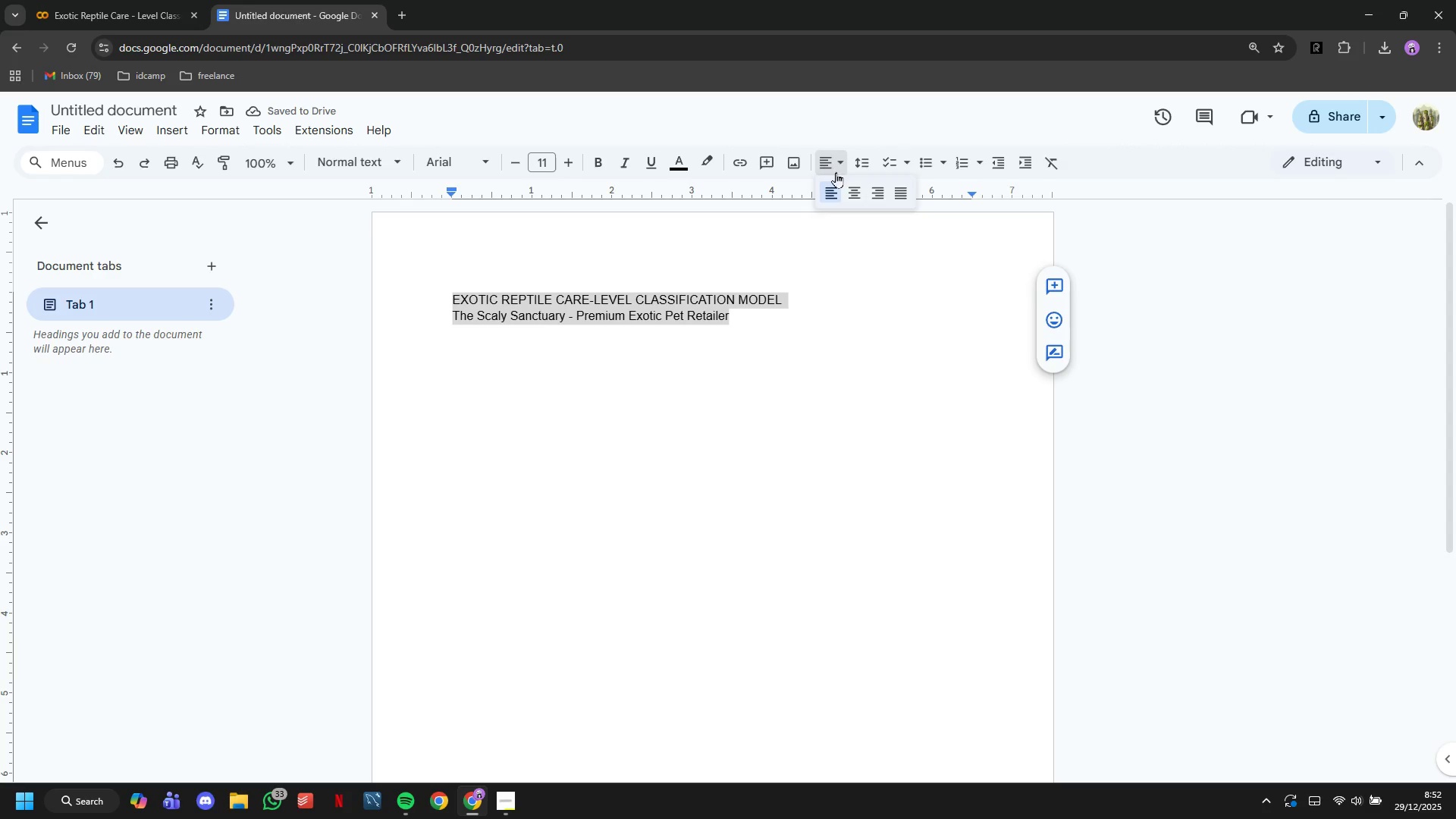 
double_click([846, 187])
 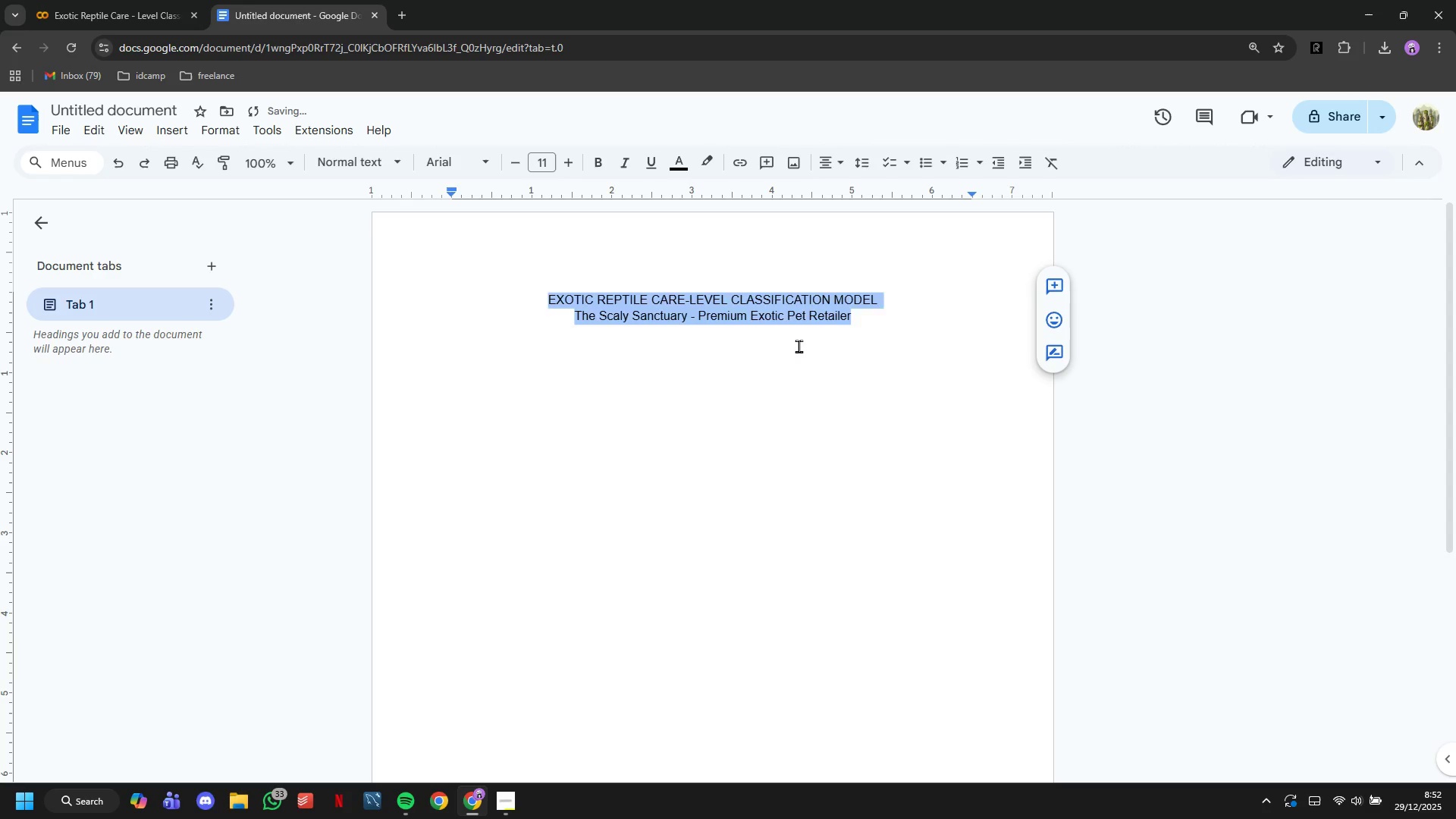 
left_click([796, 347])
 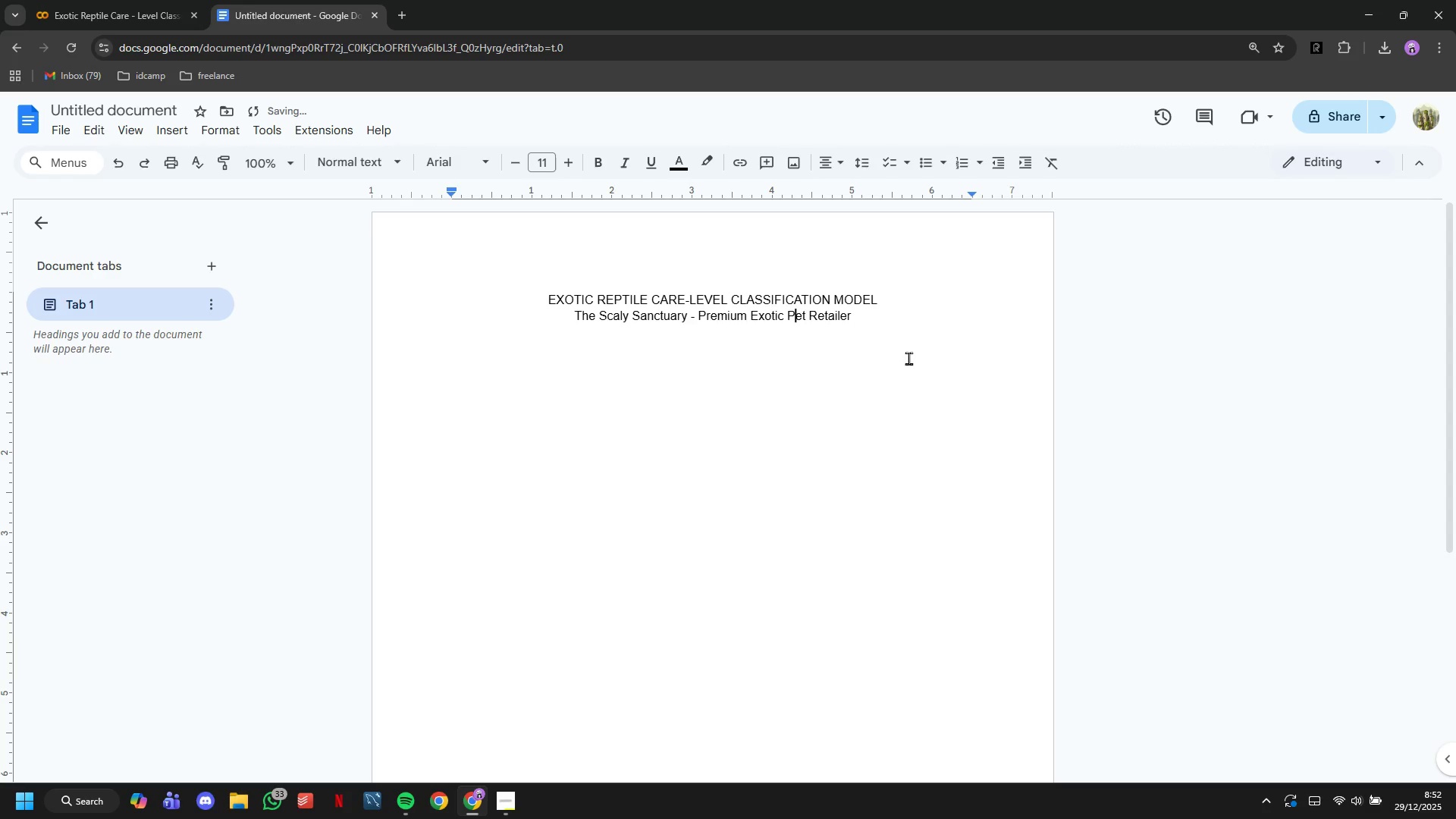 
left_click([902, 334])
 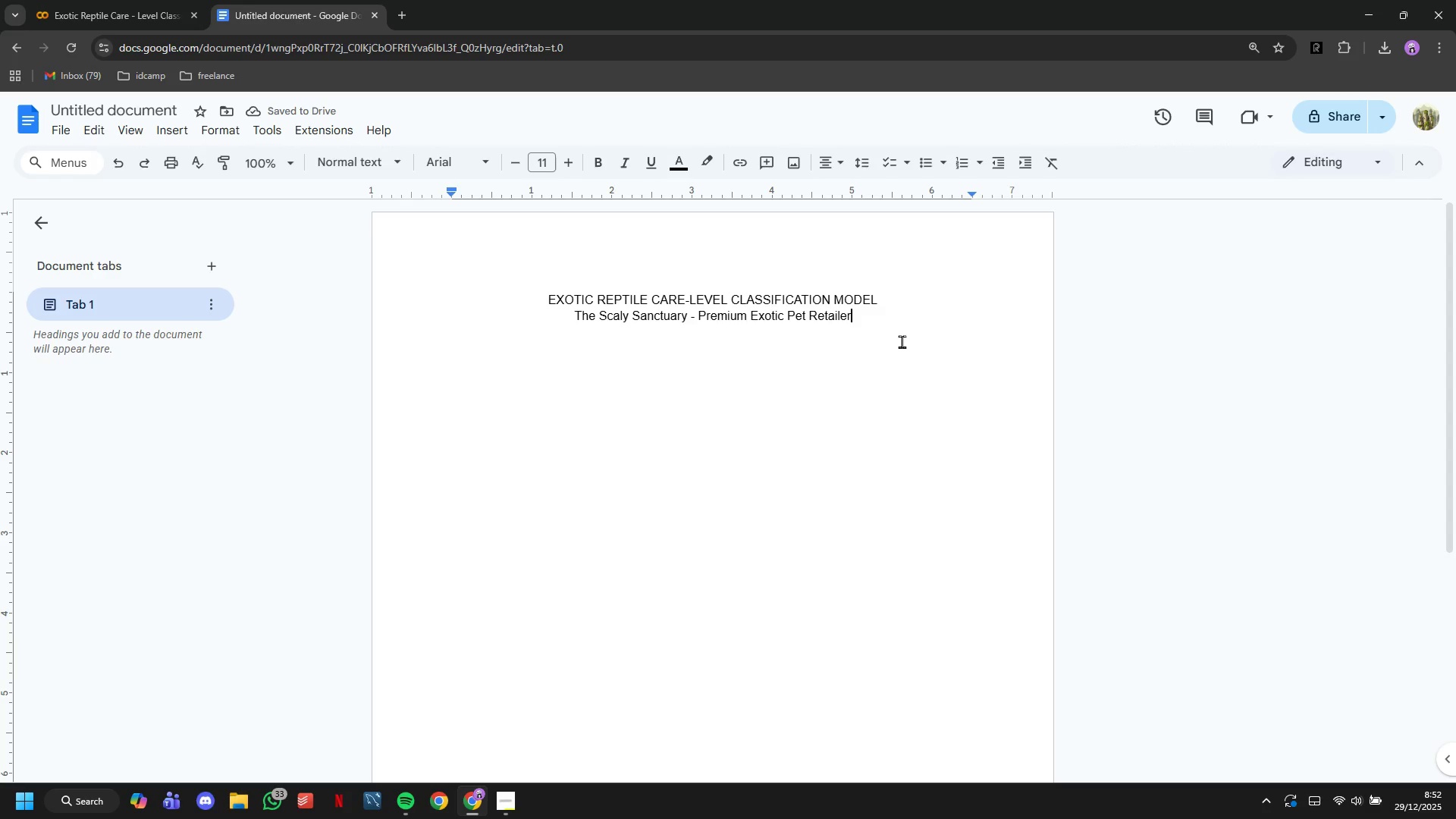 
key(Enter)
 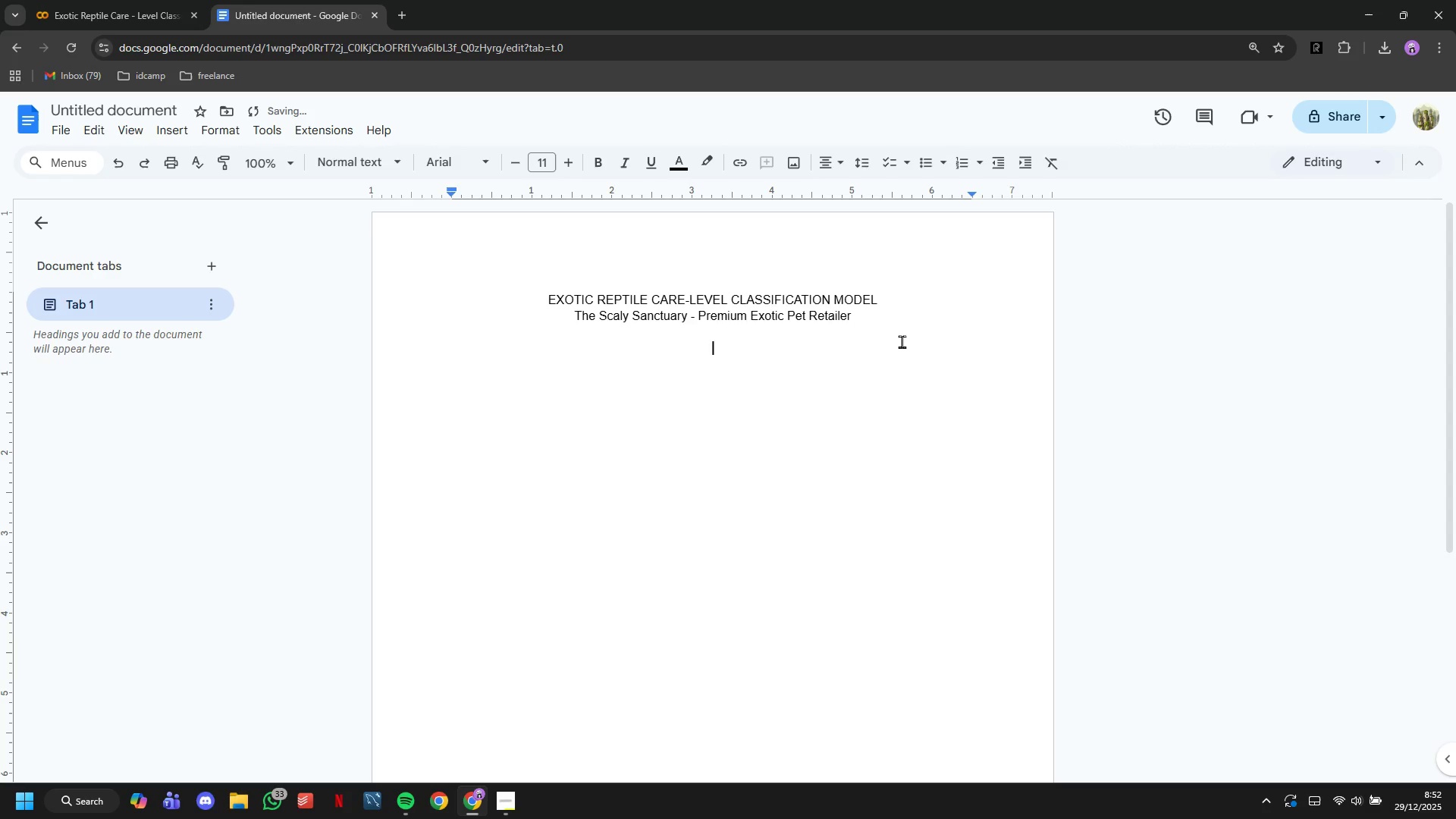 
key(Enter)
 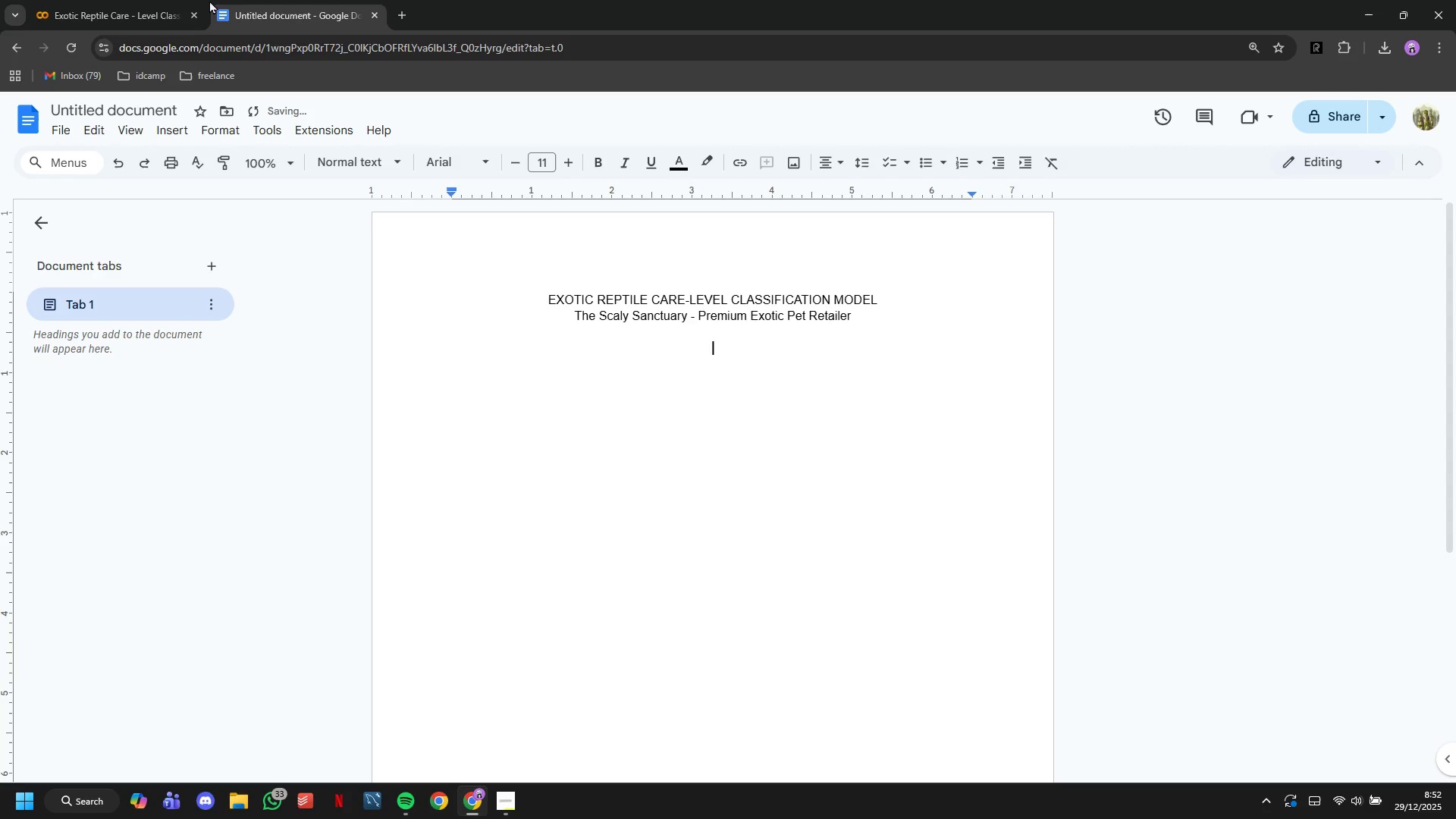 
left_click([146, 0])
 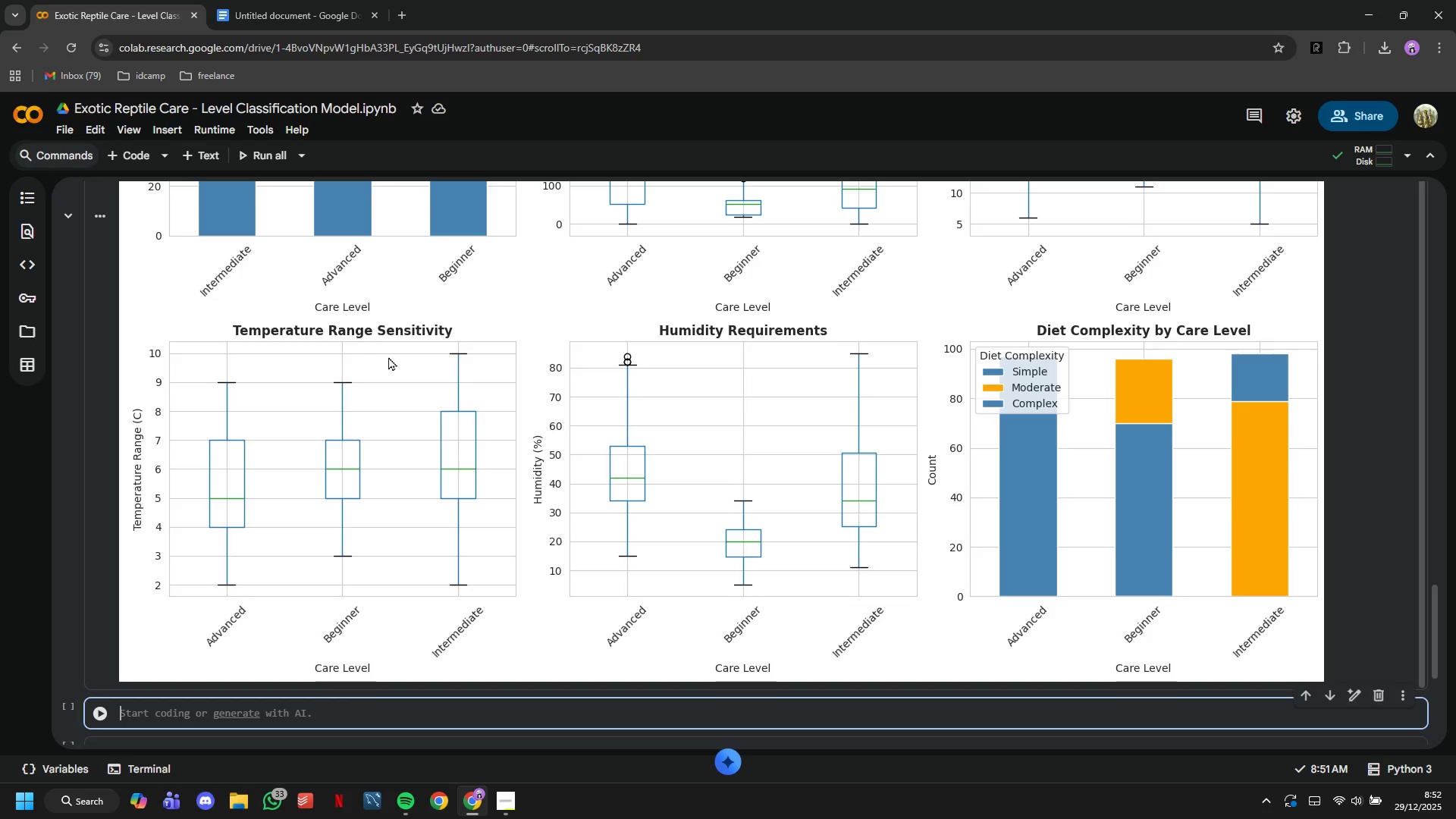 
right_click([388, 356])
 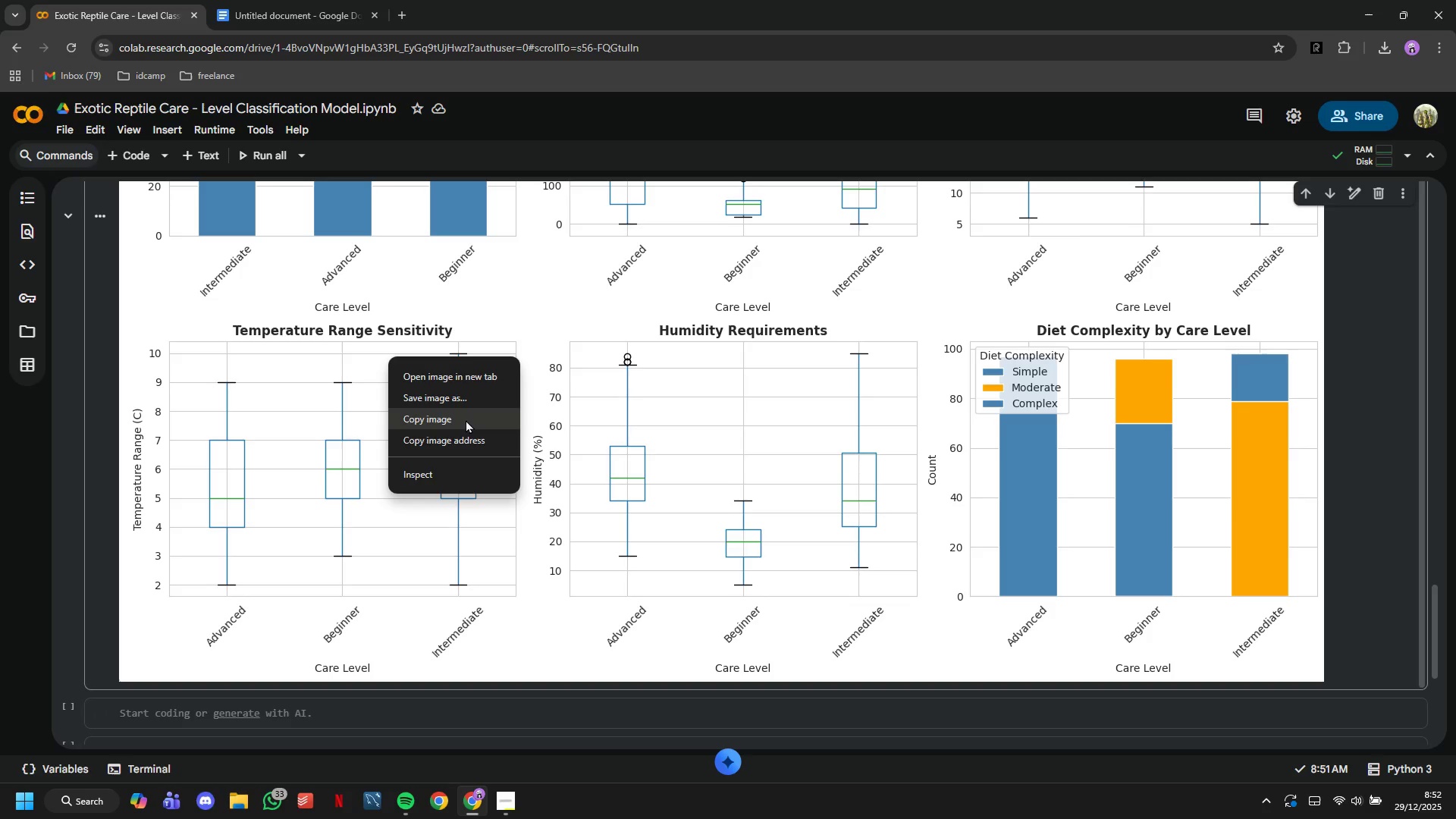 
left_click([466, 419])
 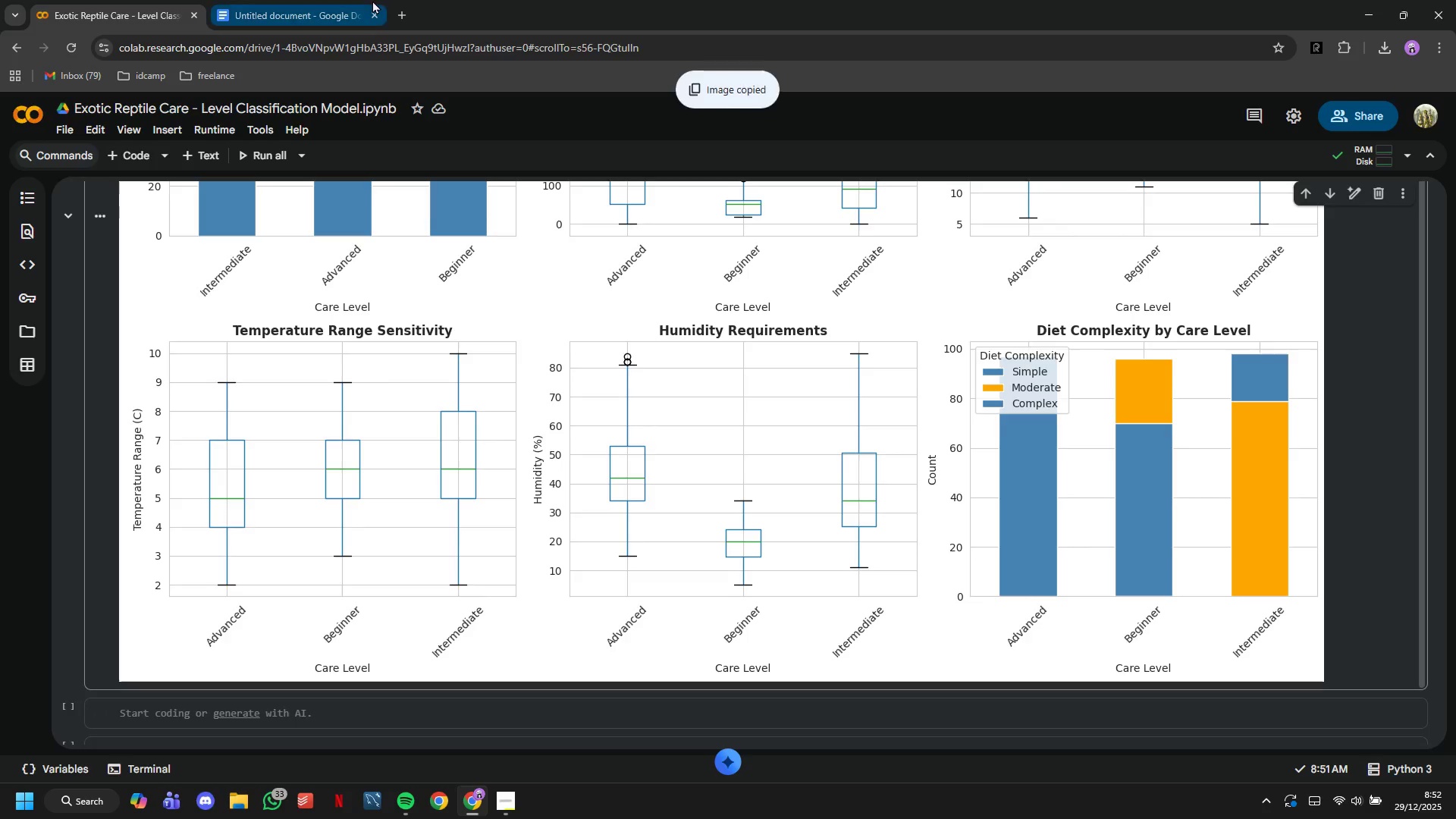 
left_click([372, 0])
 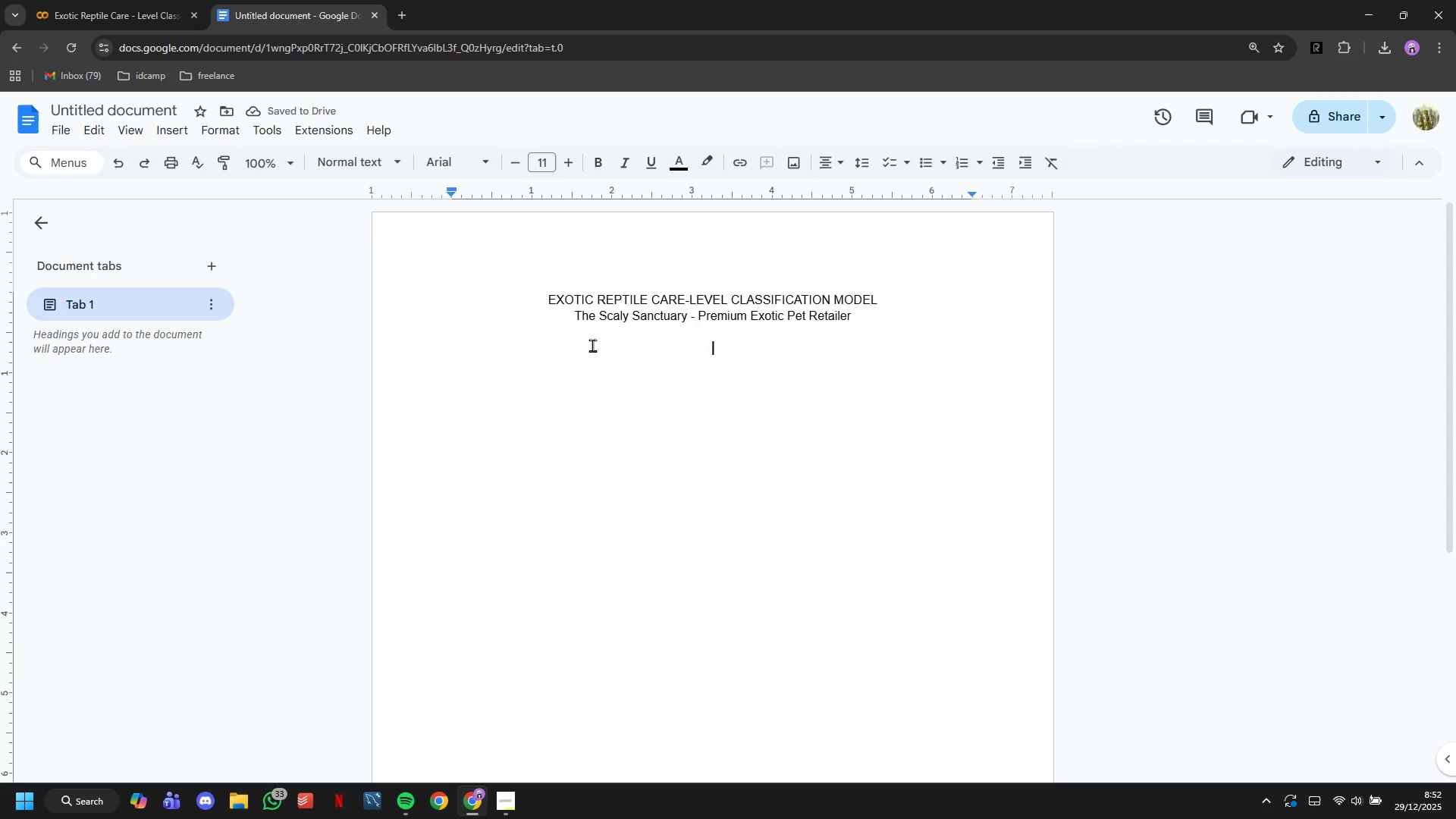 
key(Control+V)
 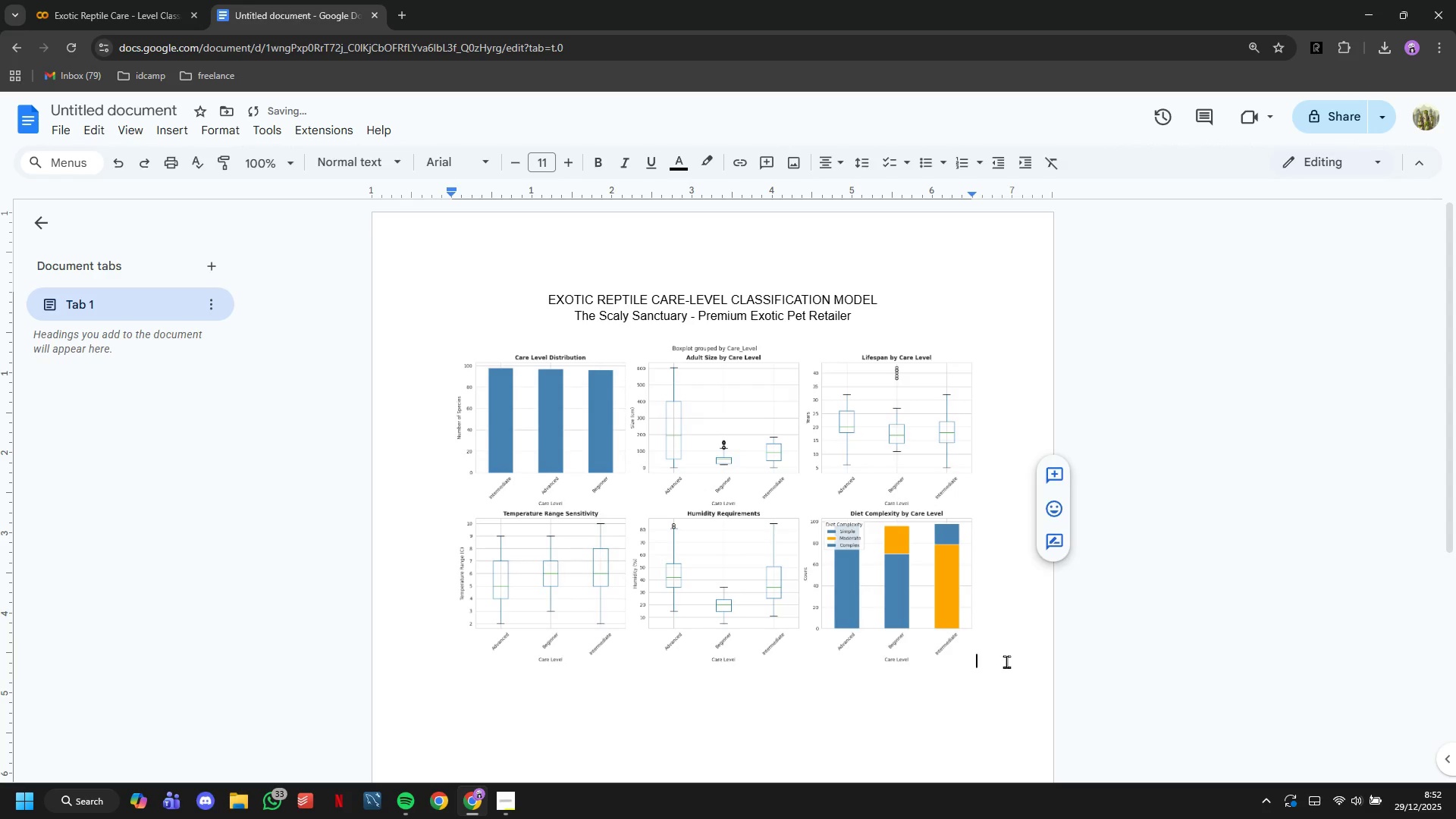 
key(Enter)
 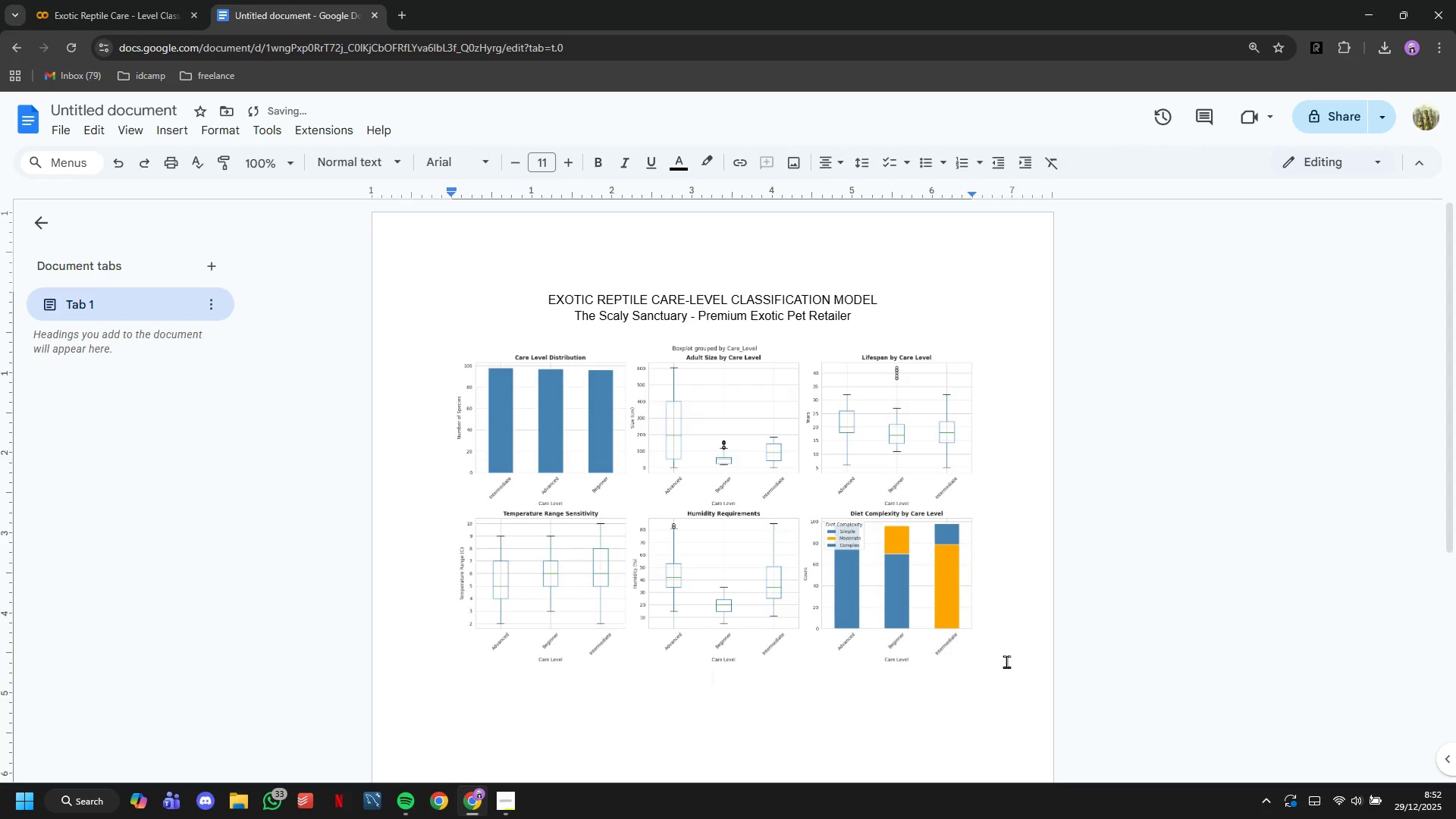 
key(ArrowUp)
 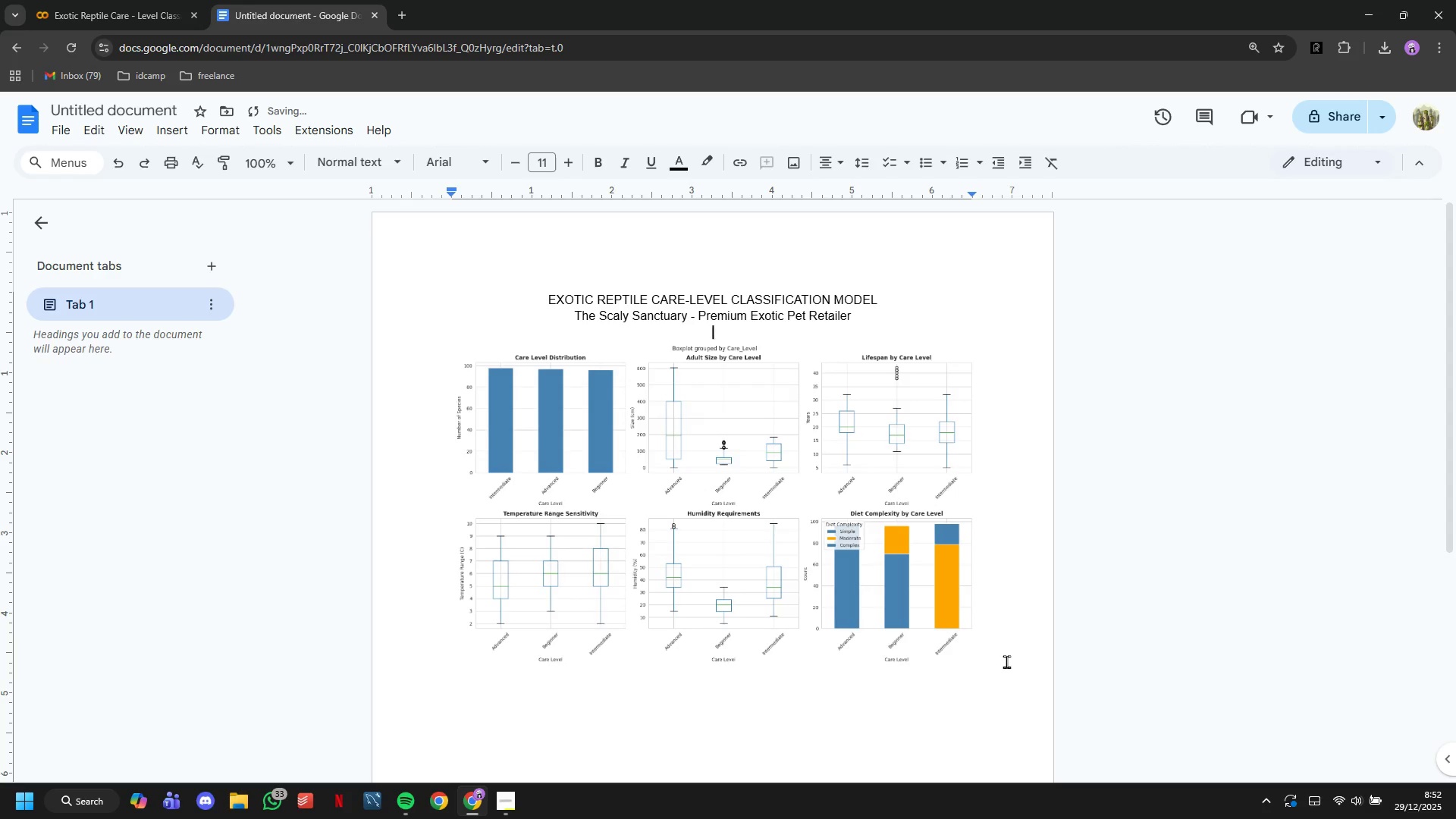 
key(ArrowUp)
 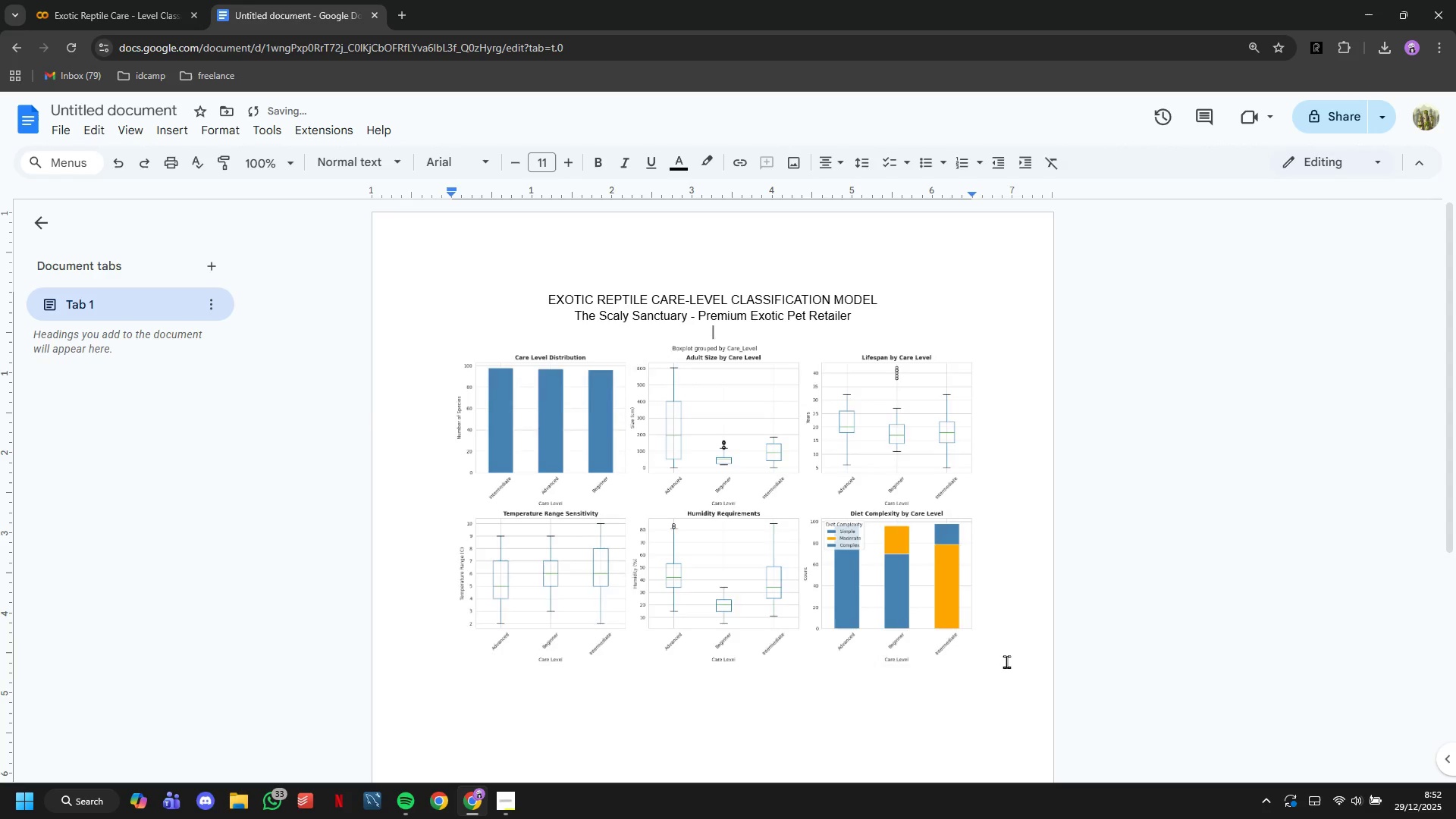 
key(Enter)
 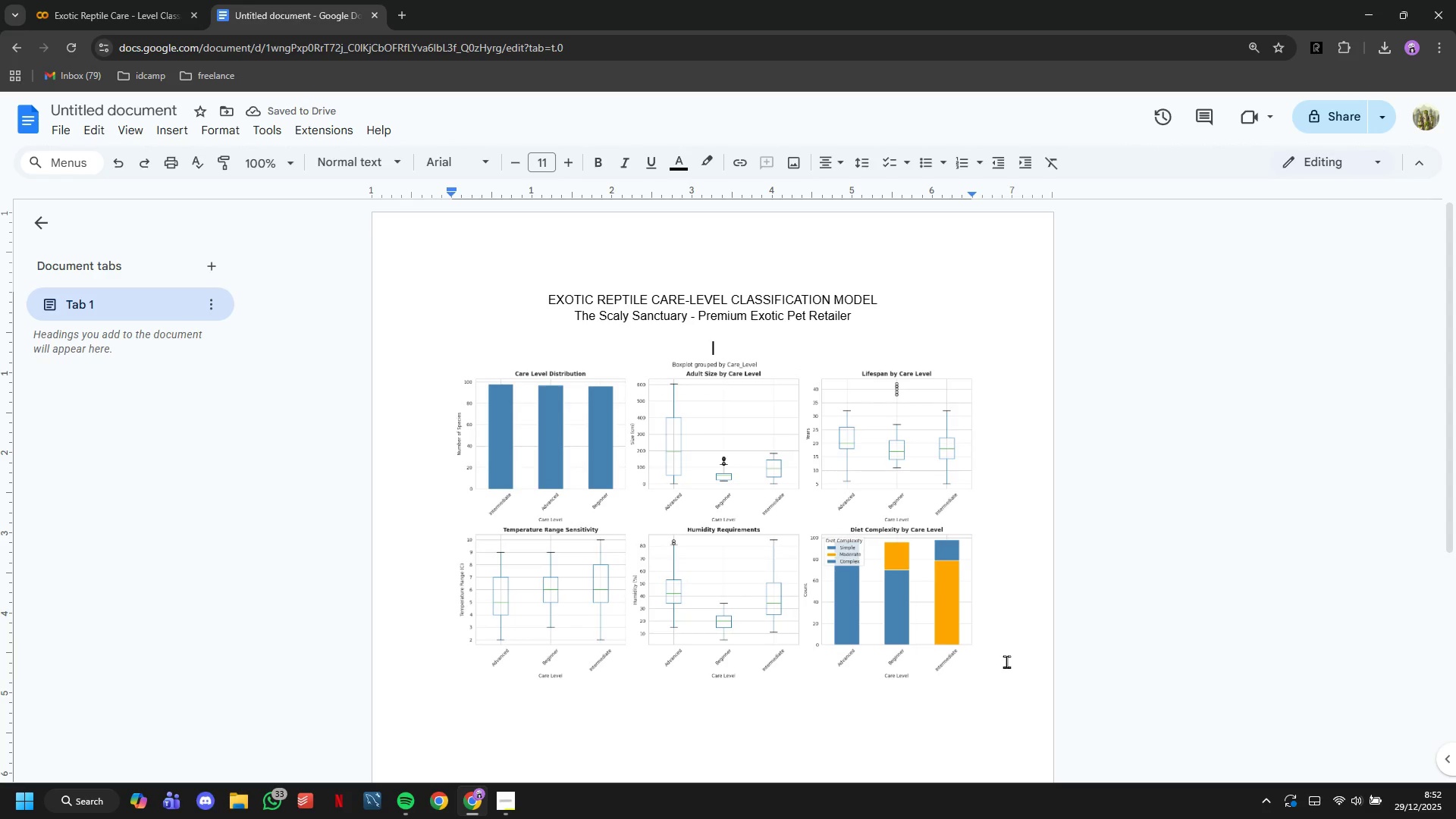 
type(DATA OVERB)
key(Backspace)
type(VIRW)
key(Backspace)
key(Backspace)
key(Backspace)
type(EW)
key(Backspace)
key(Backspace)
type(IEW)
 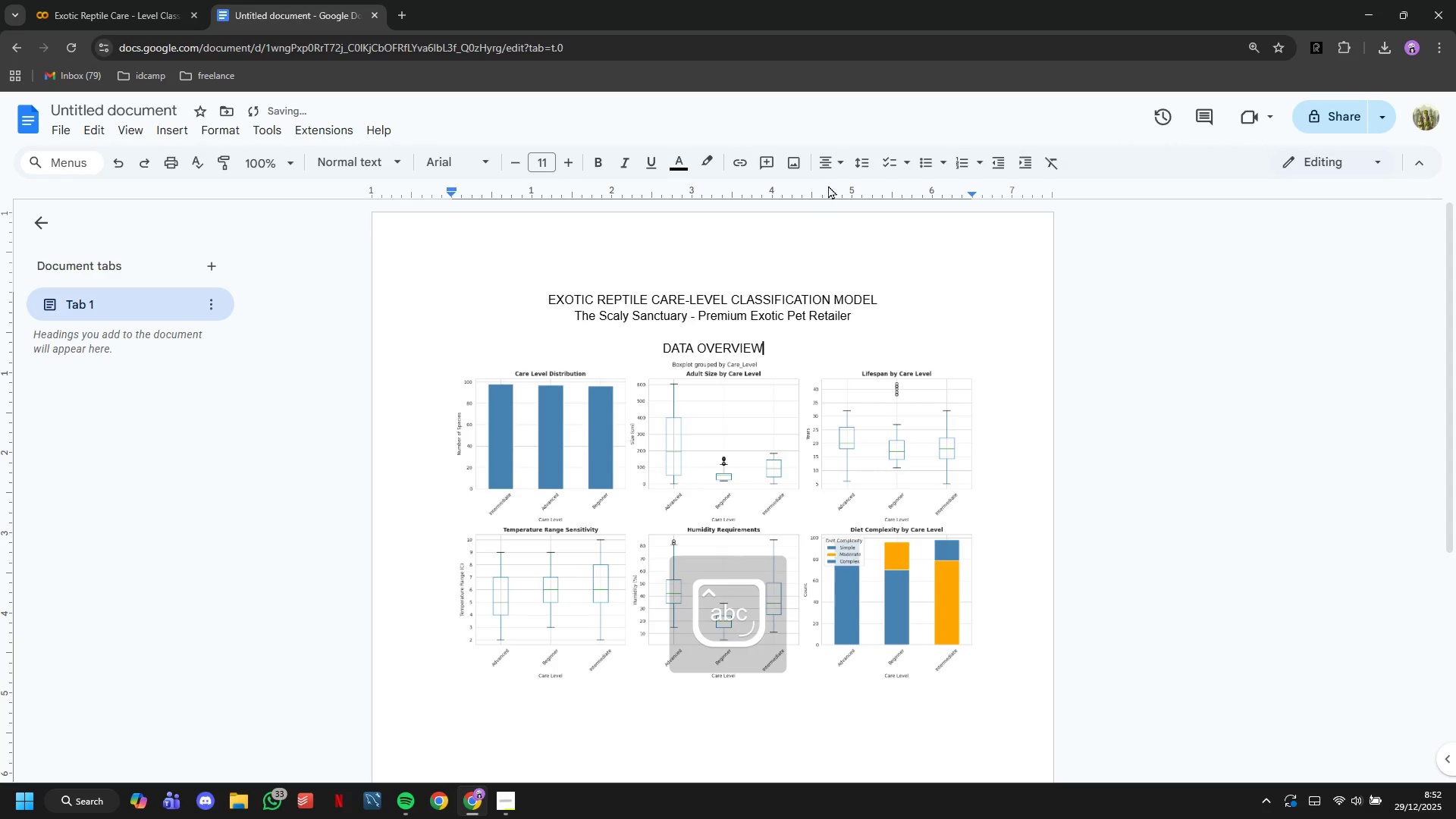 
left_click([826, 170])
 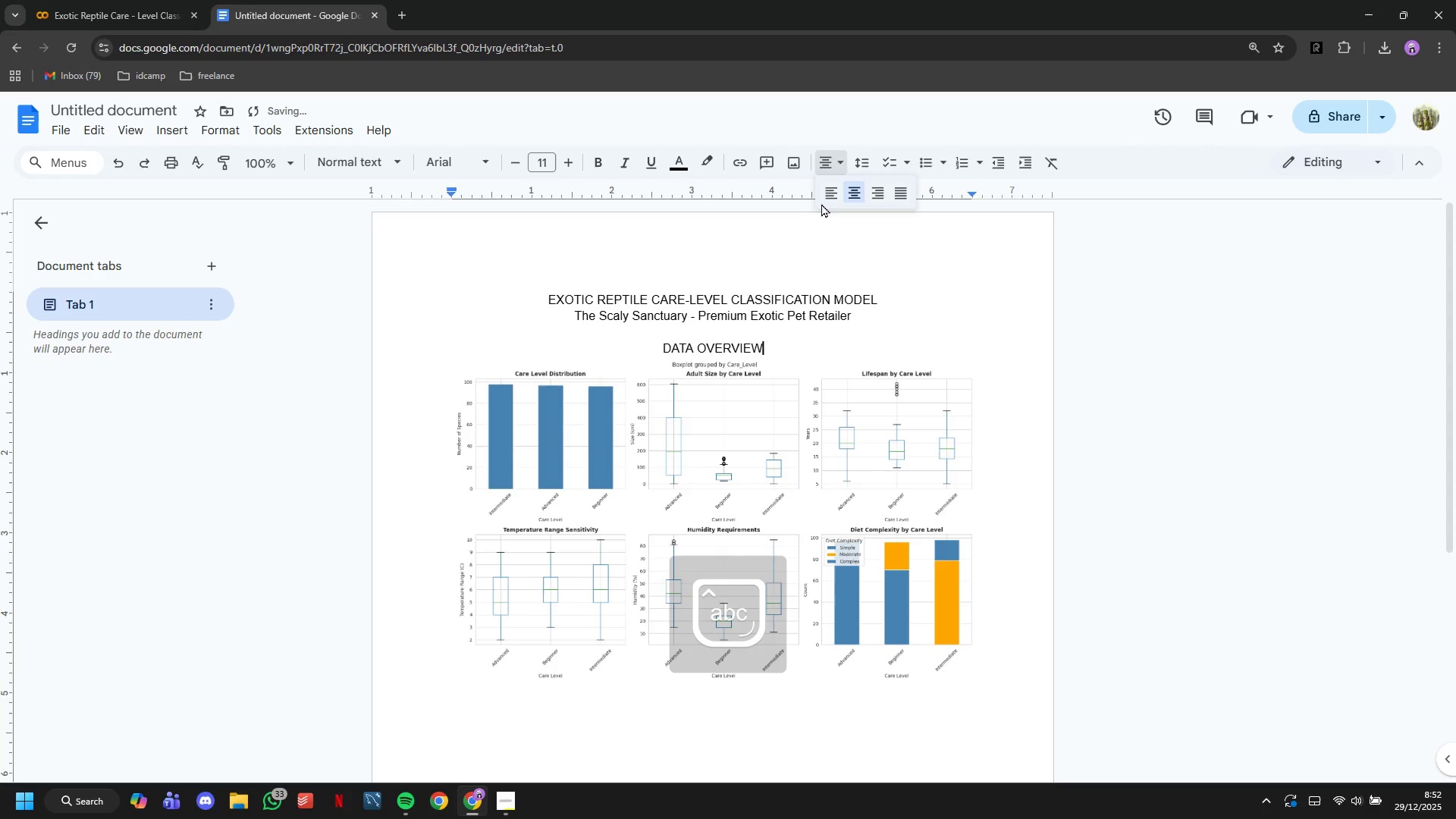 
left_click([822, 202])
 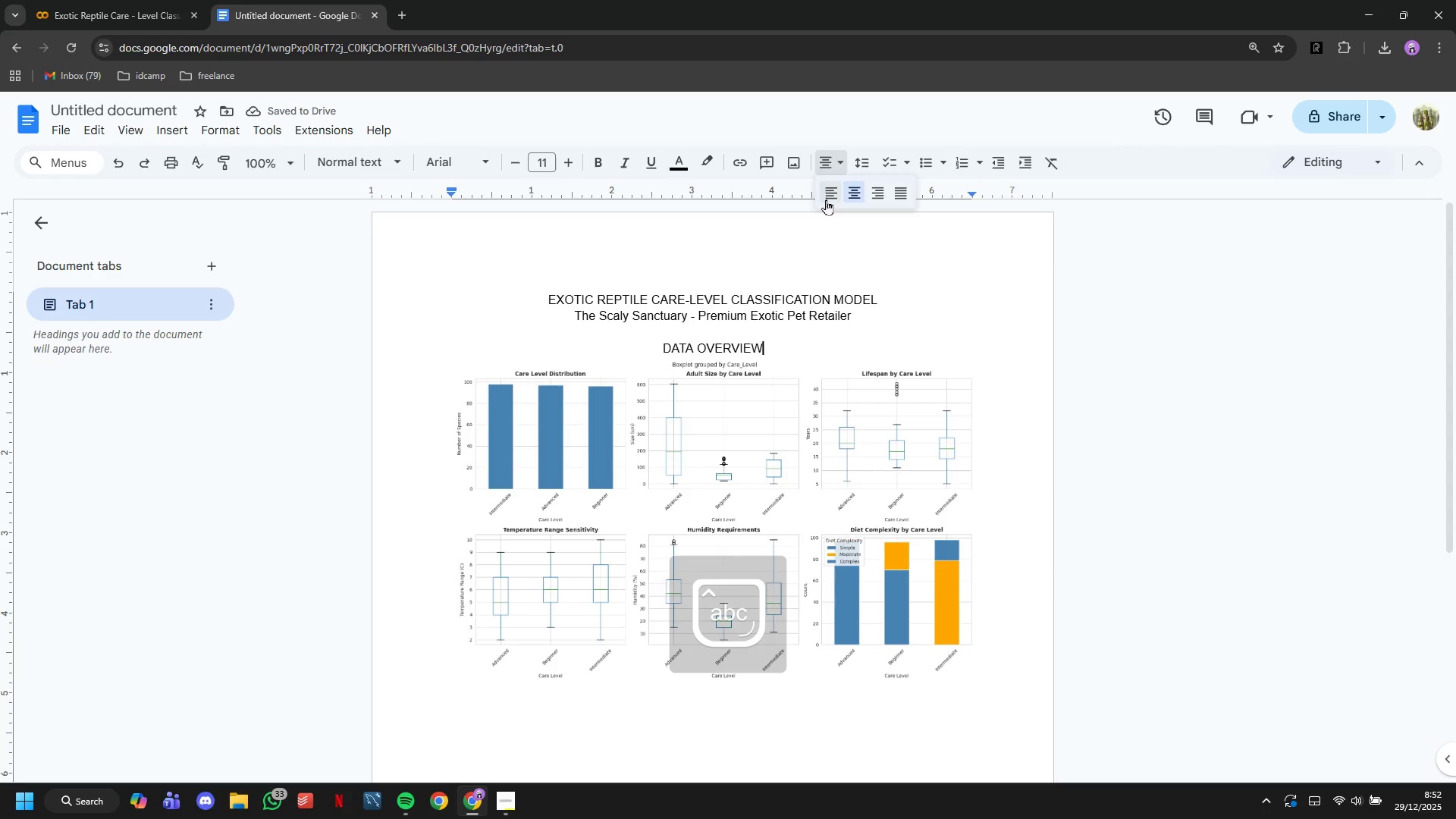 
left_click([829, 196])
 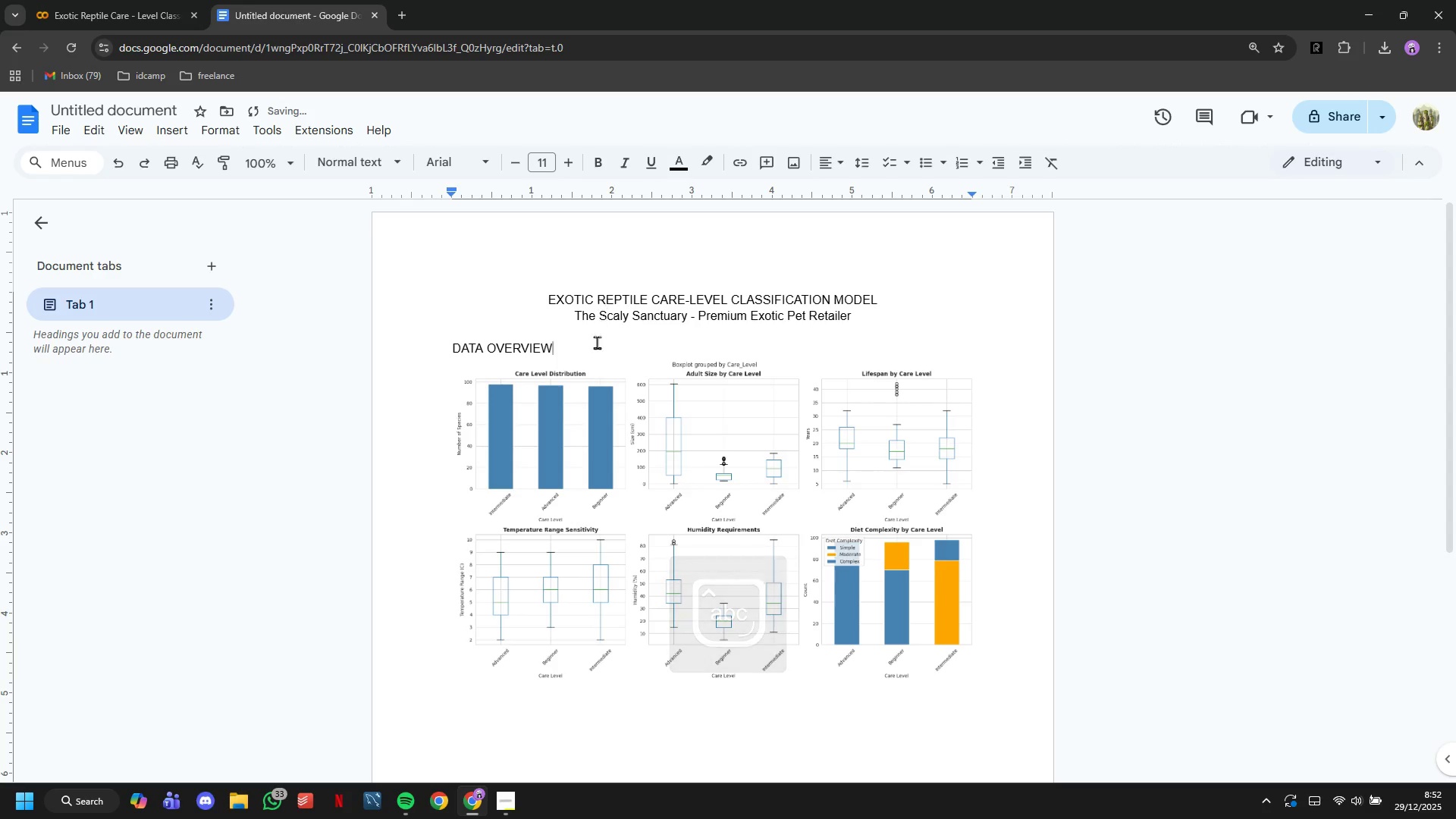 
left_click_drag(start_coordinate=[595, 345], to_coordinate=[488, 291])
 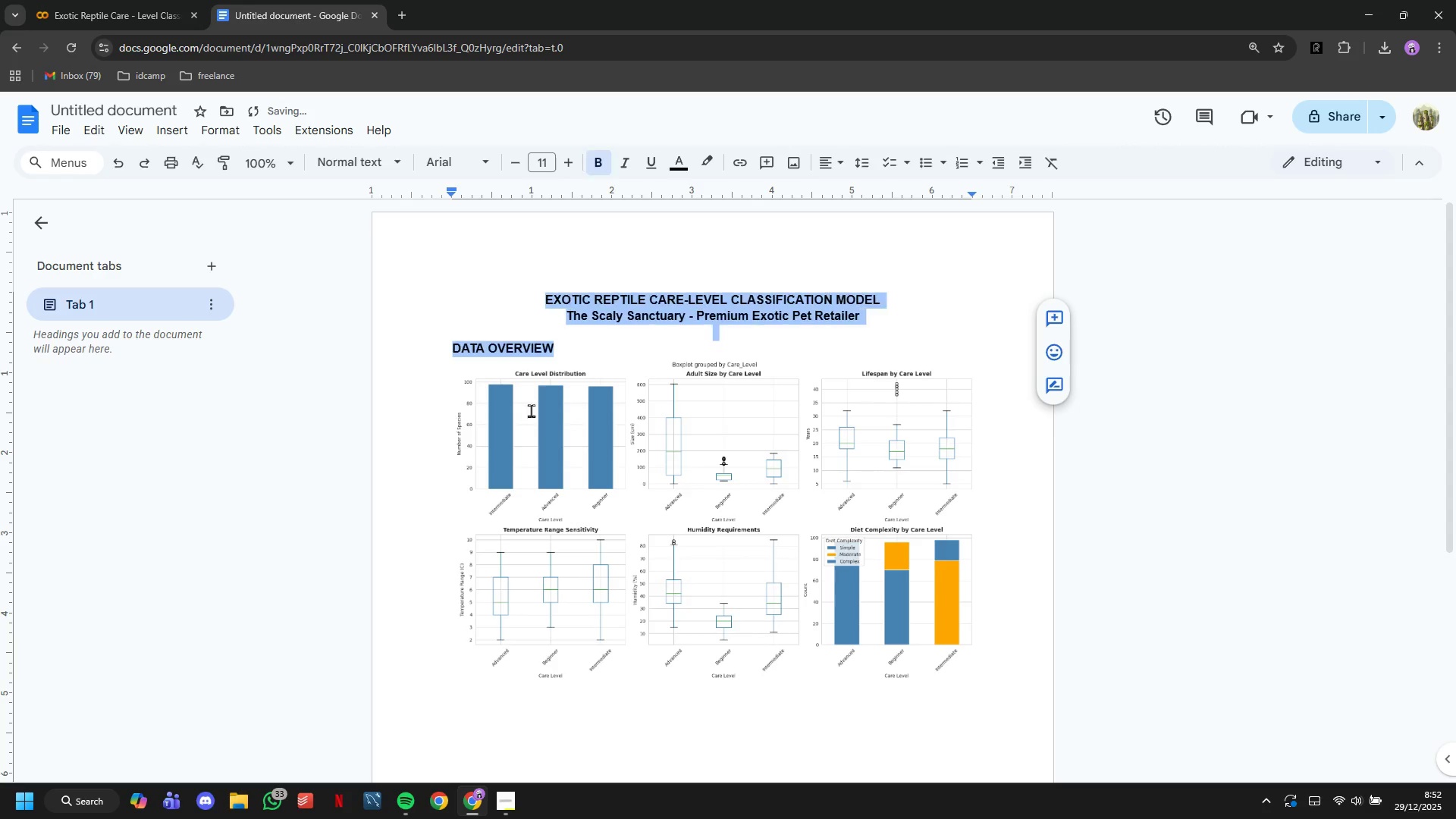 
key(Control+B)
 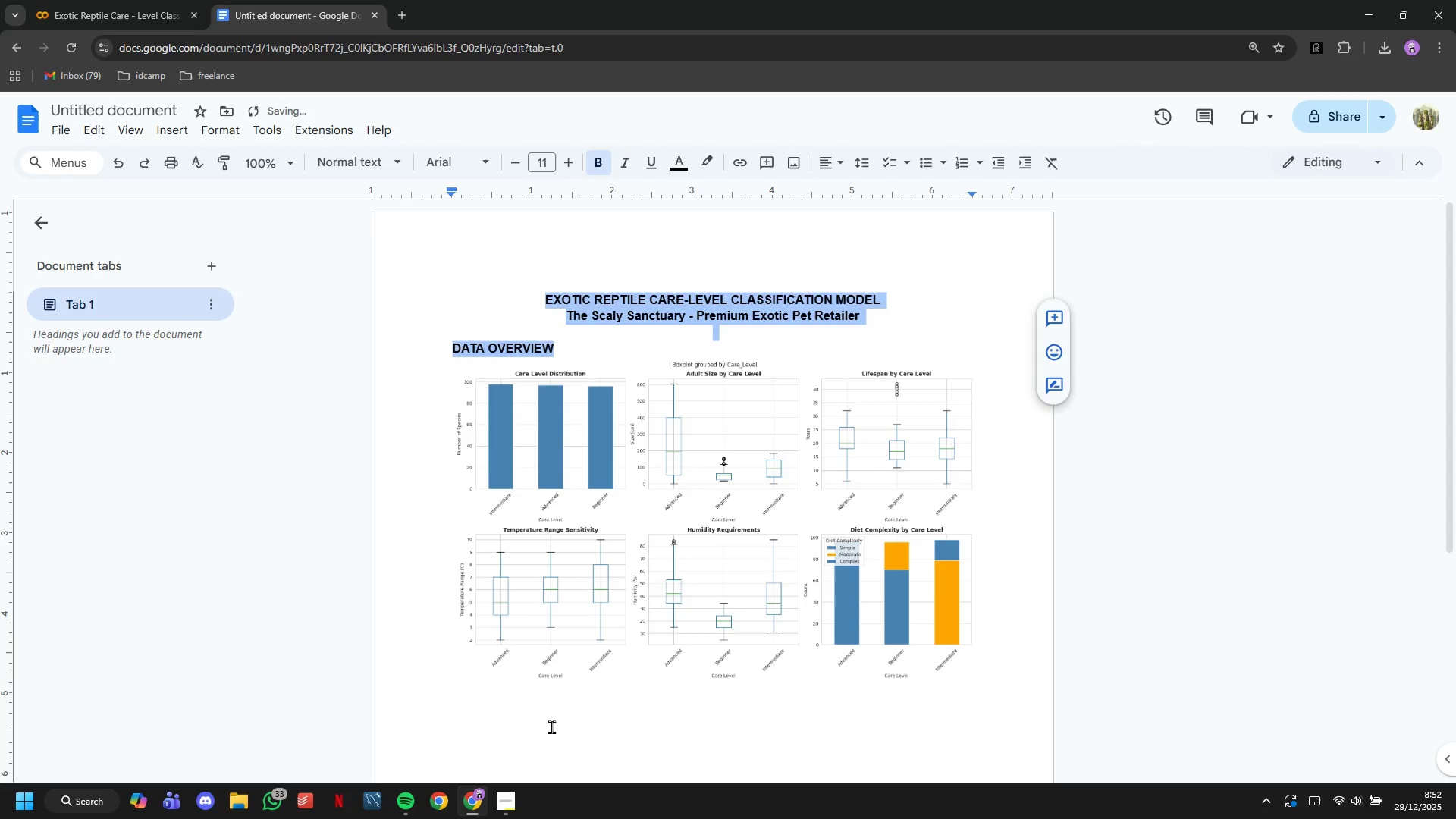 
left_click([551, 732])
 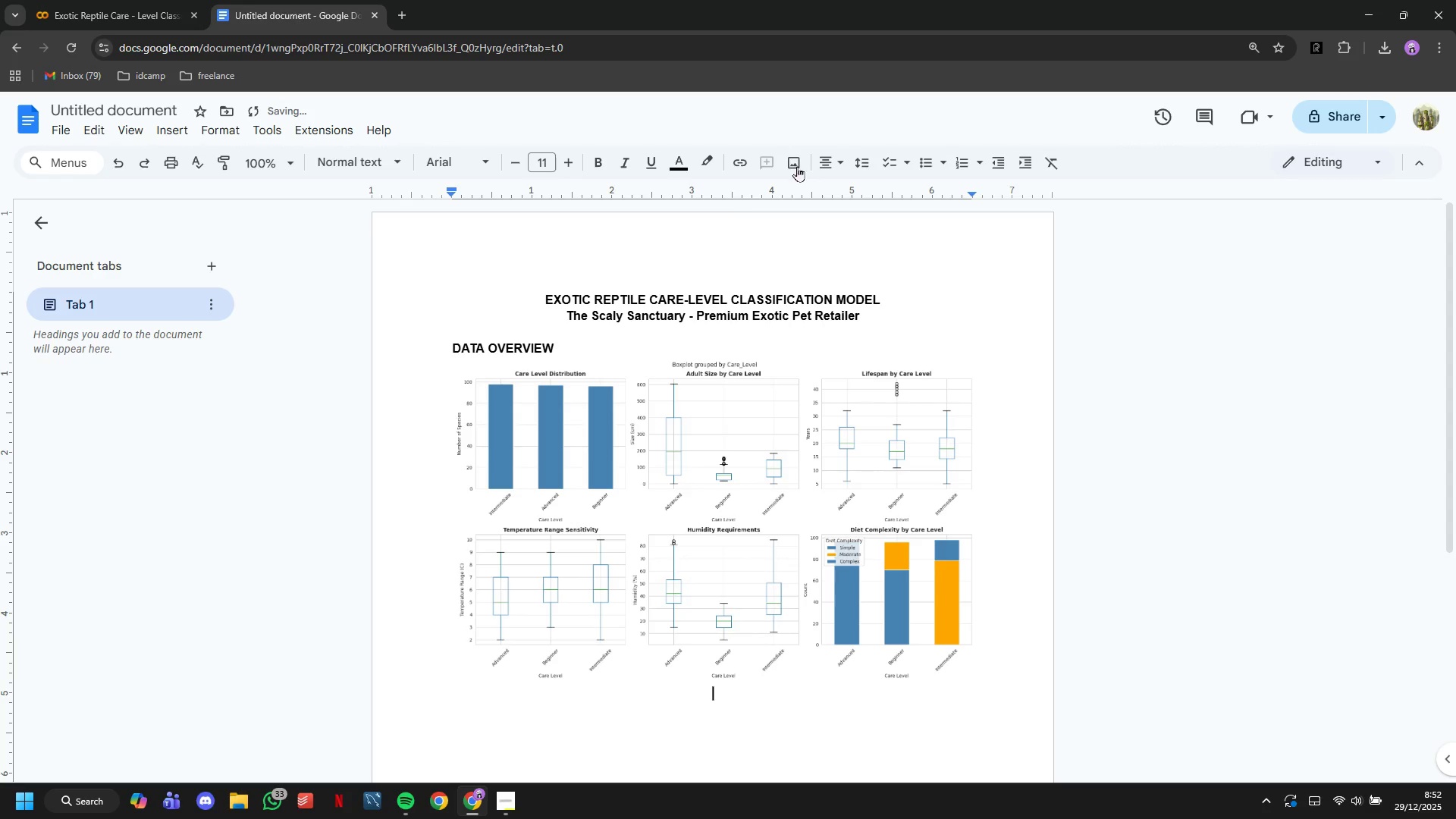 
left_click([834, 162])
 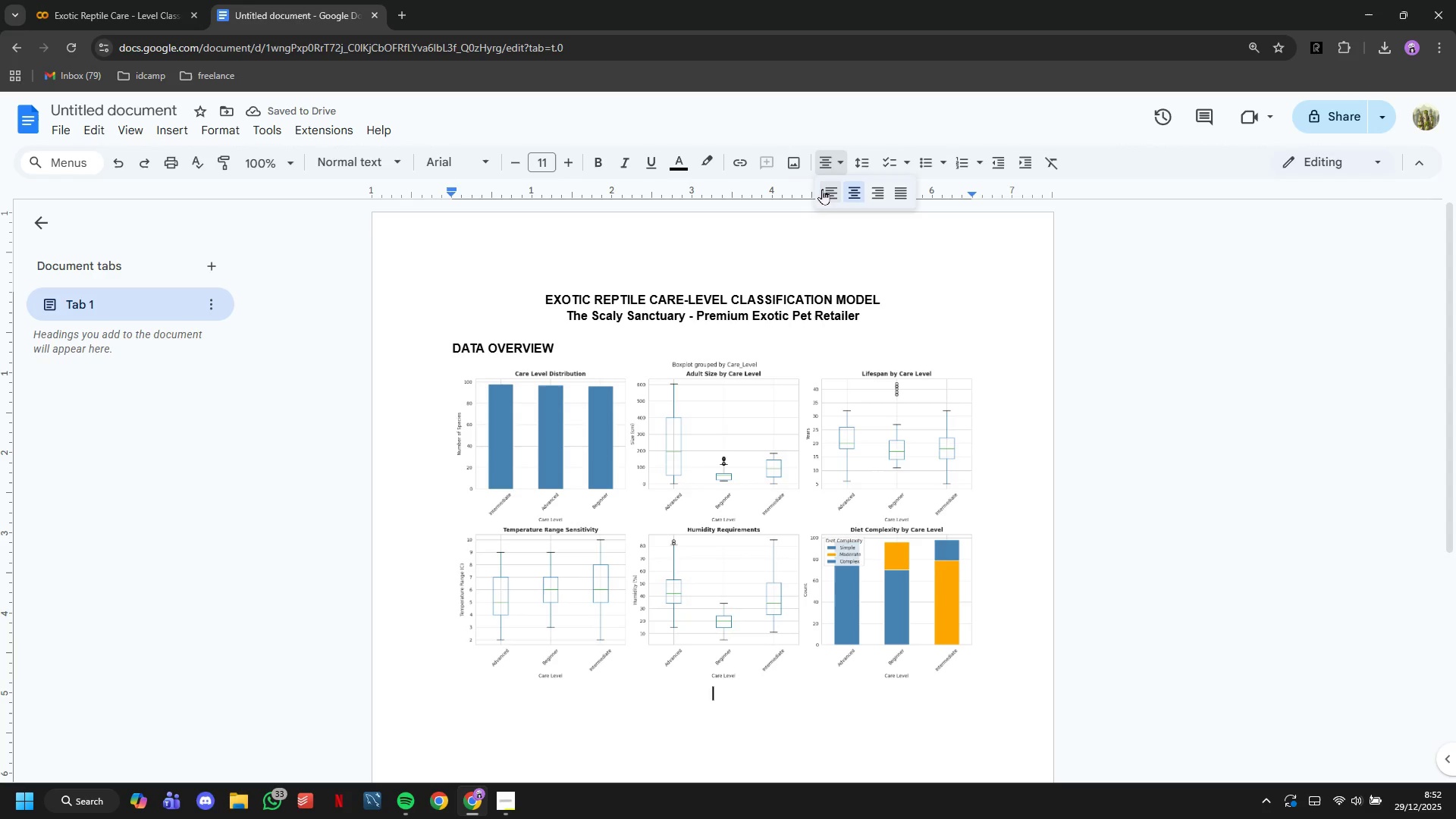 
left_click([822, 189])
 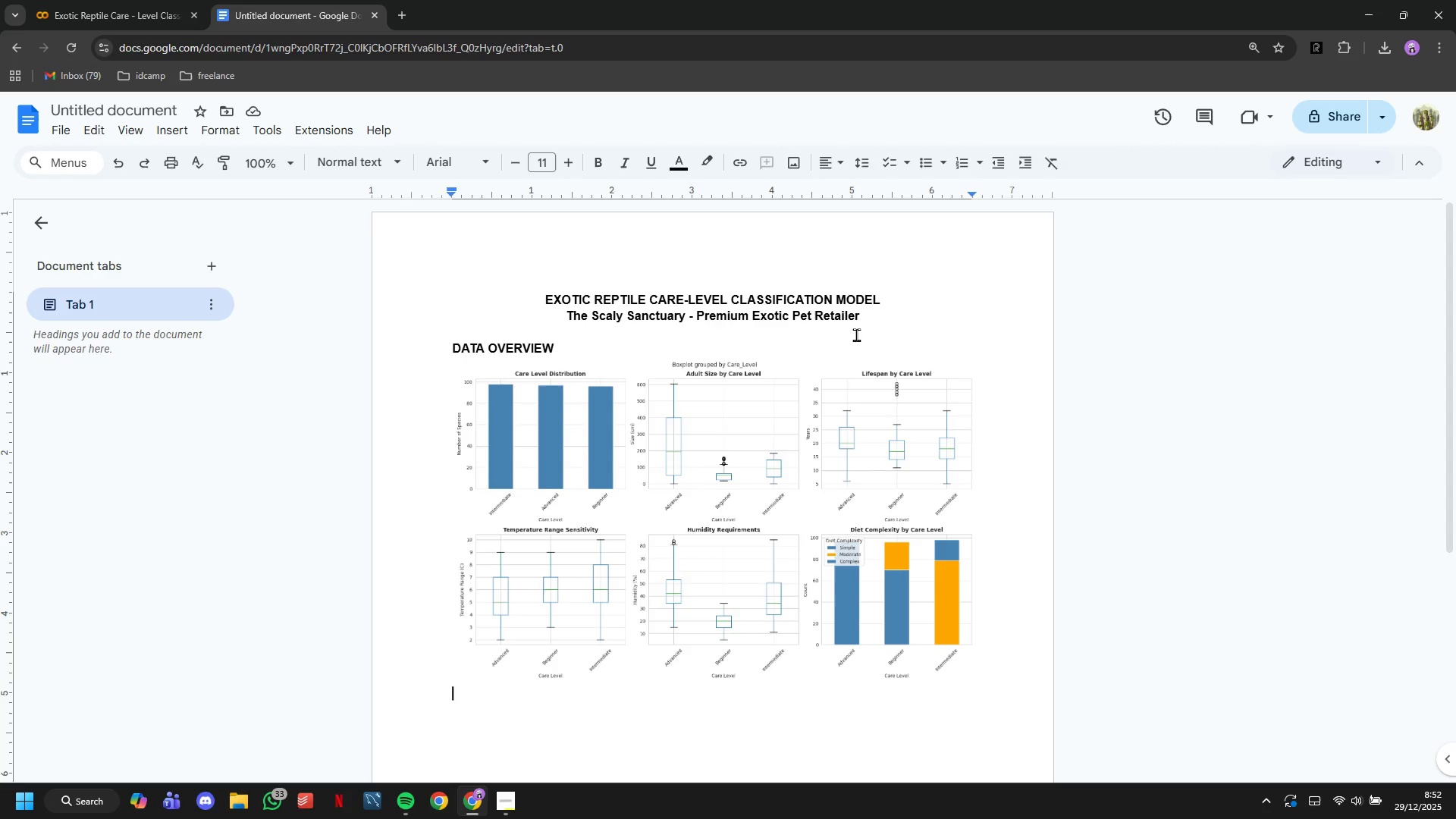 
wait(12.08)
 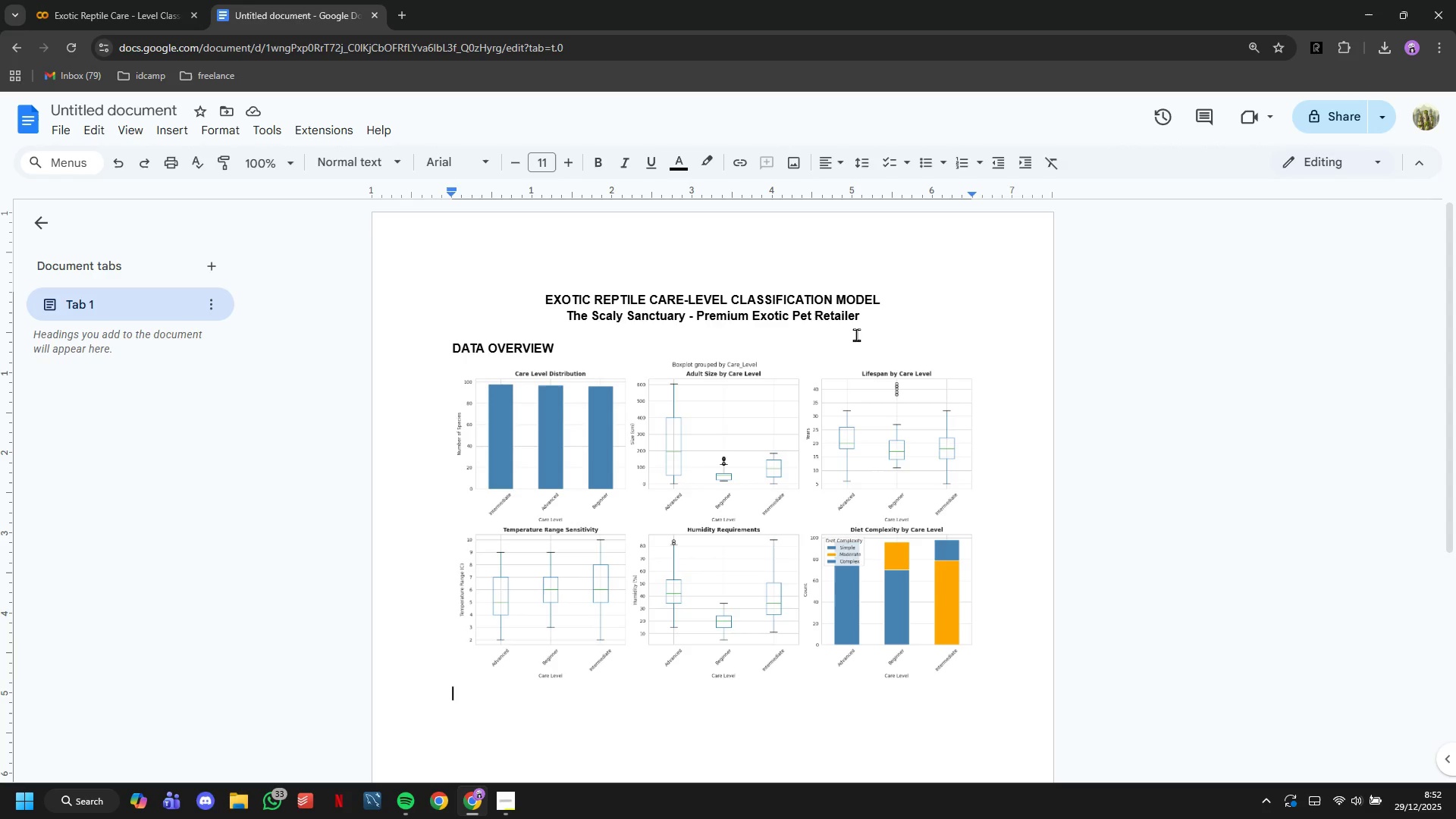 
left_click([125, 0])
 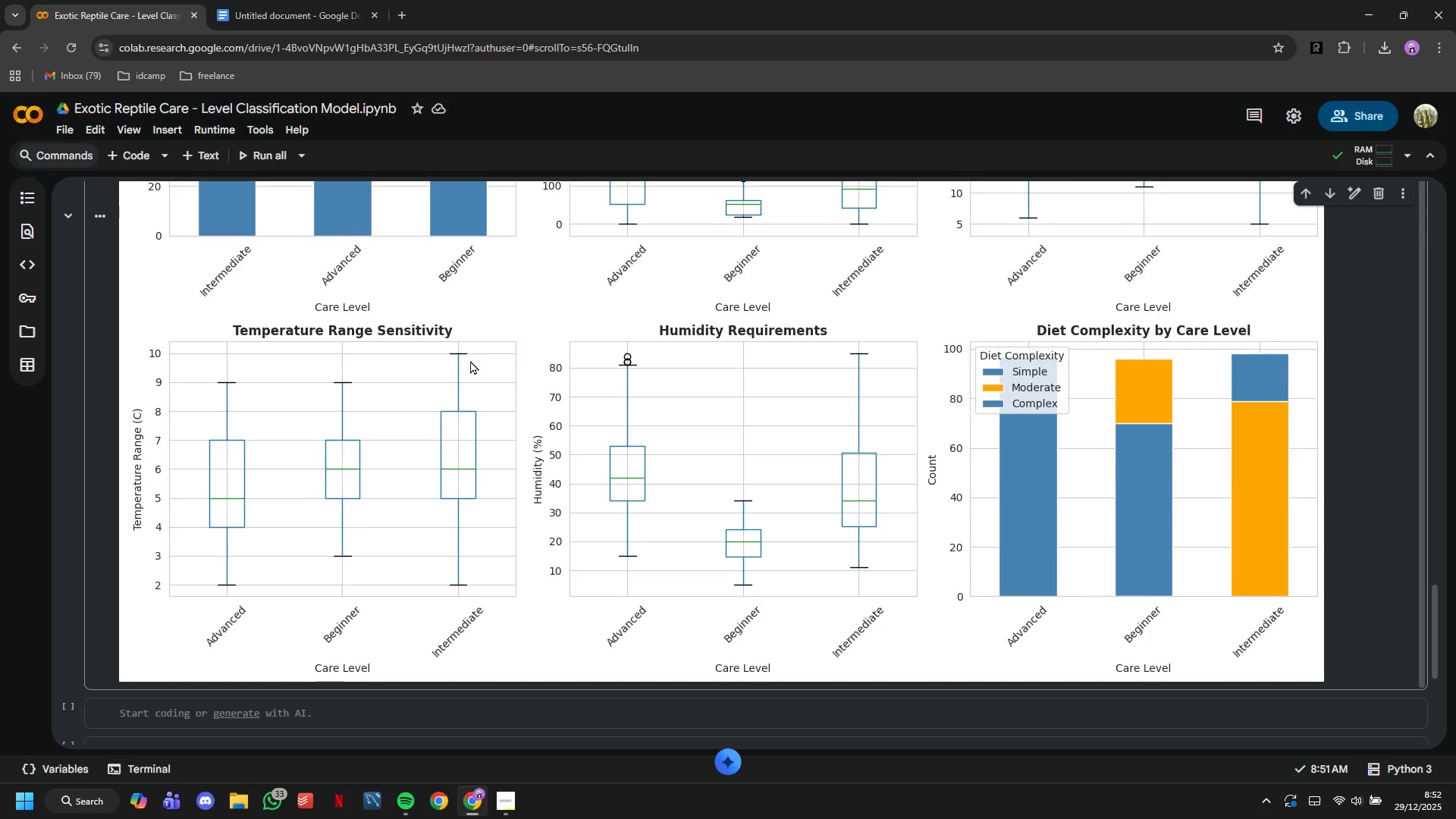 
scroll: coordinate [462, 362], scroll_direction: down, amount: 1.0
 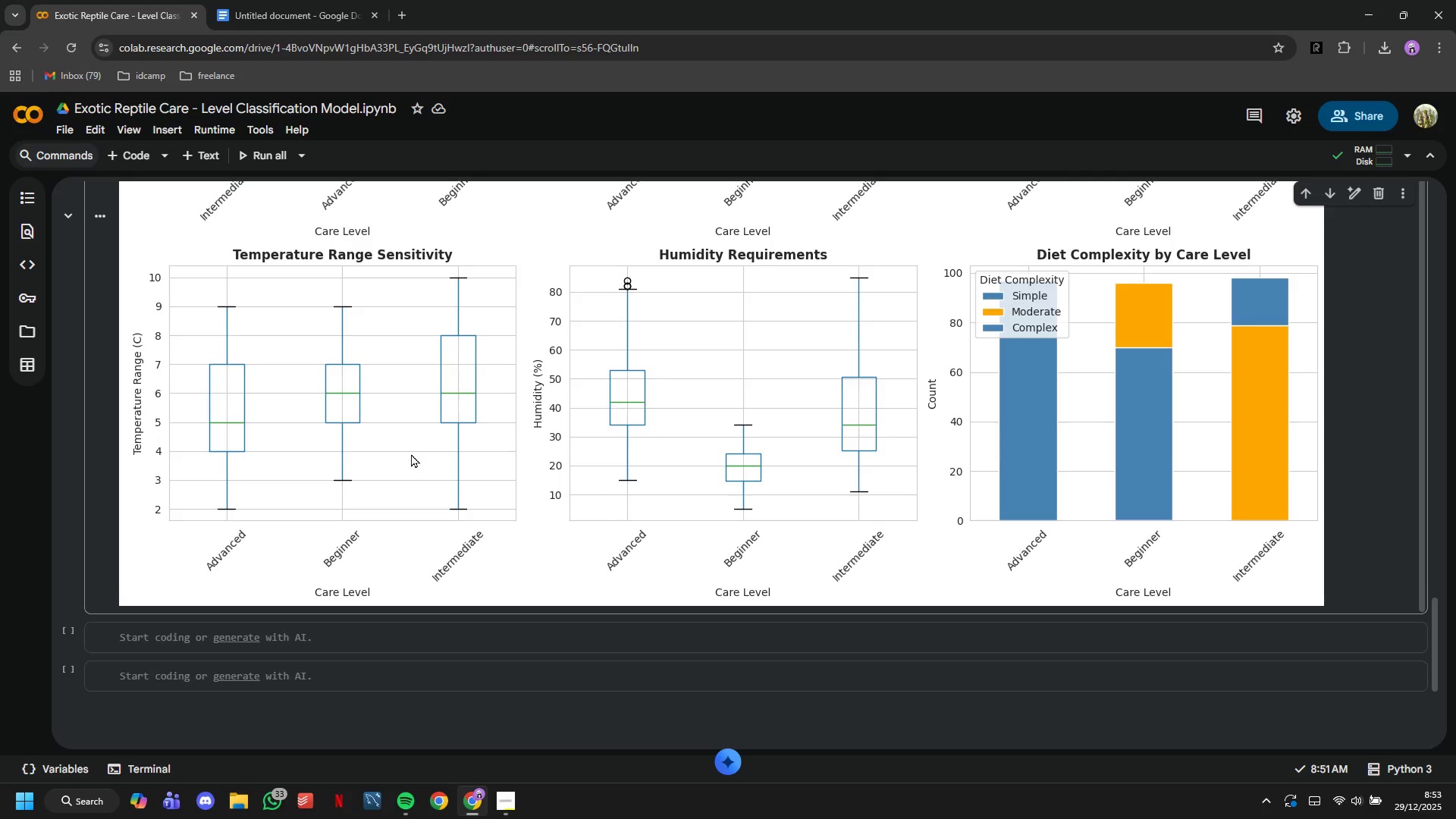 
wait(26.24)
 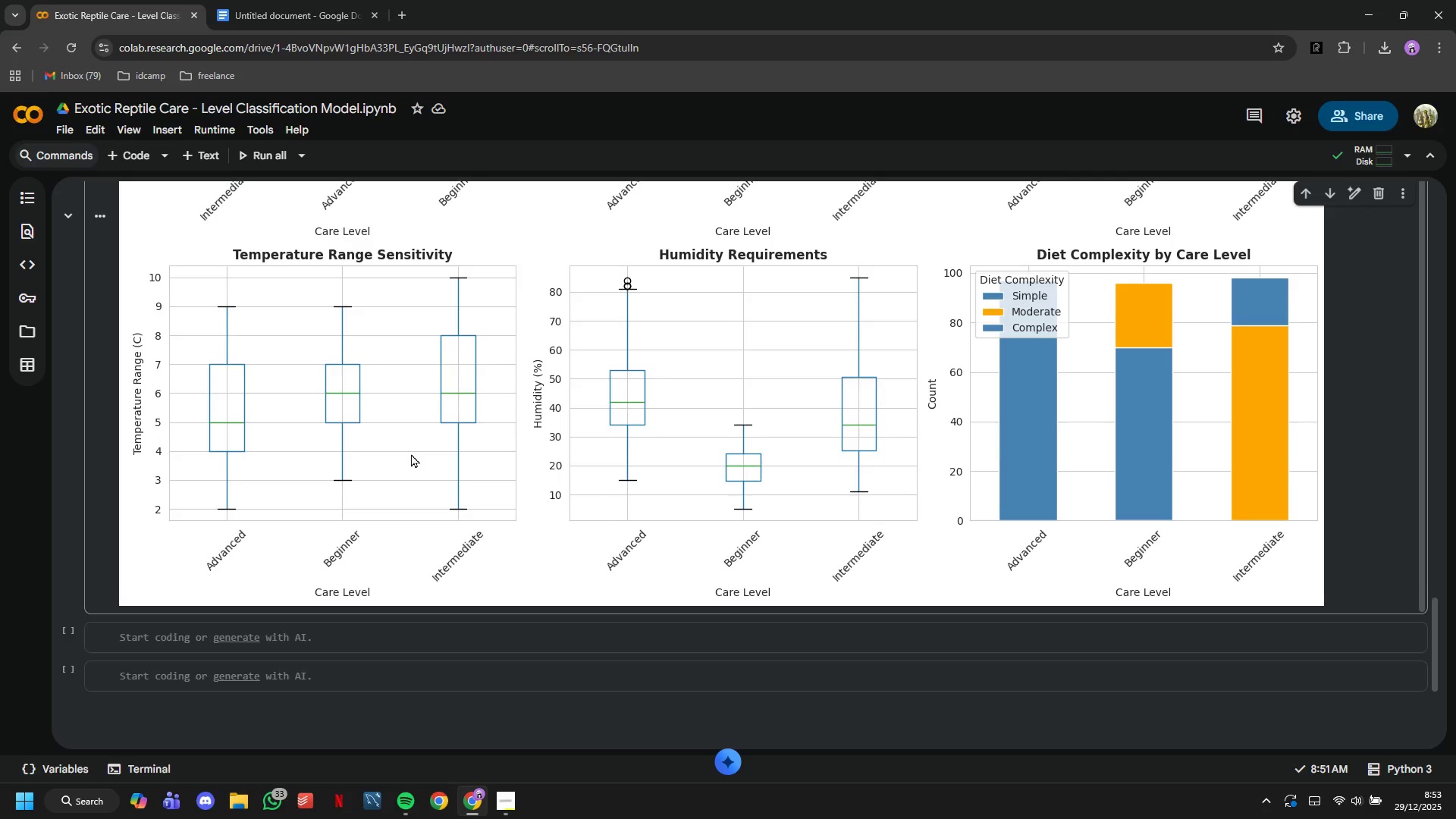 
left_click([184, 635])
 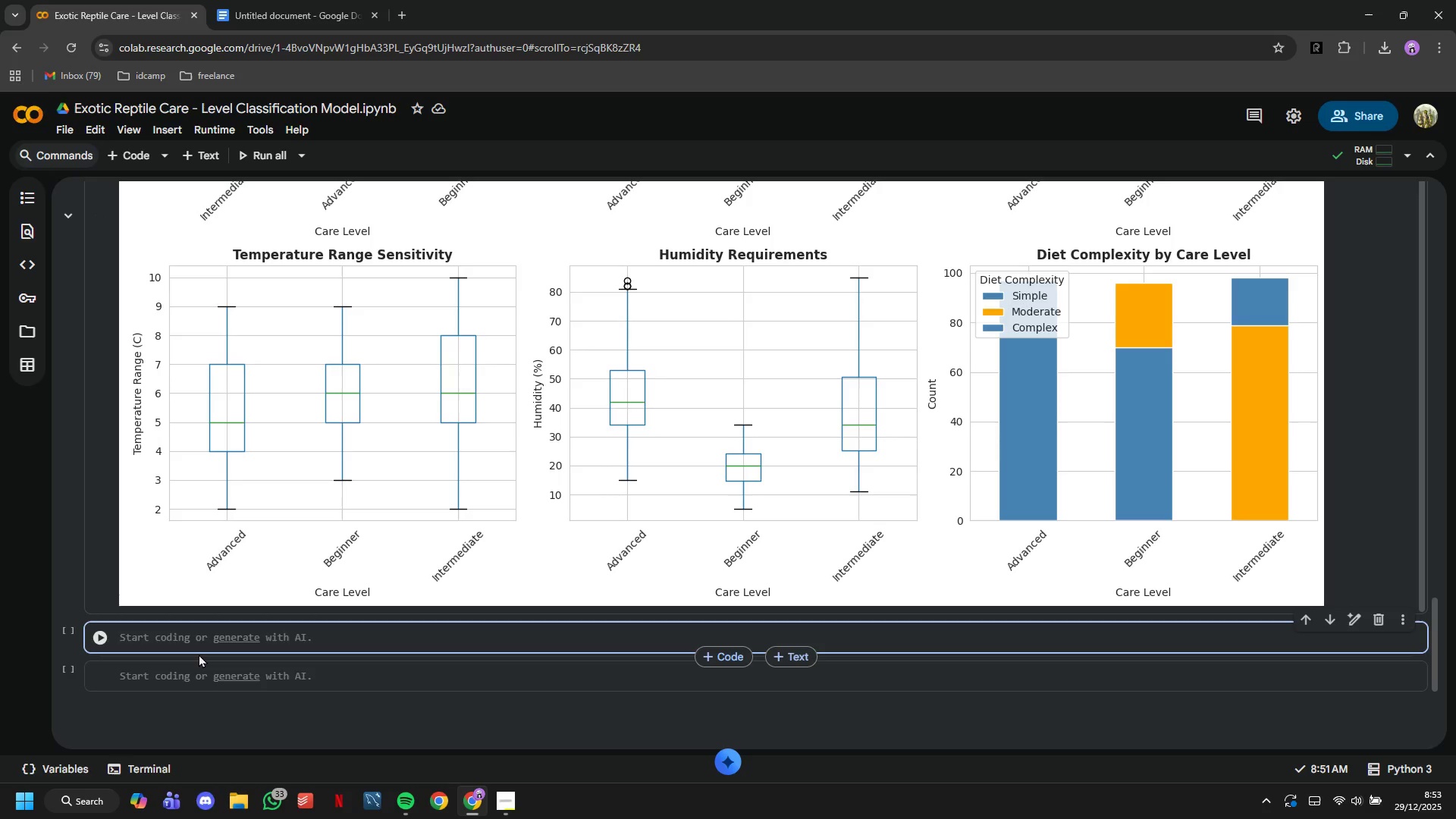 
type(# VISUALIZATION 2: Special Trait )
key(Backspace)
type(s Analysis)
 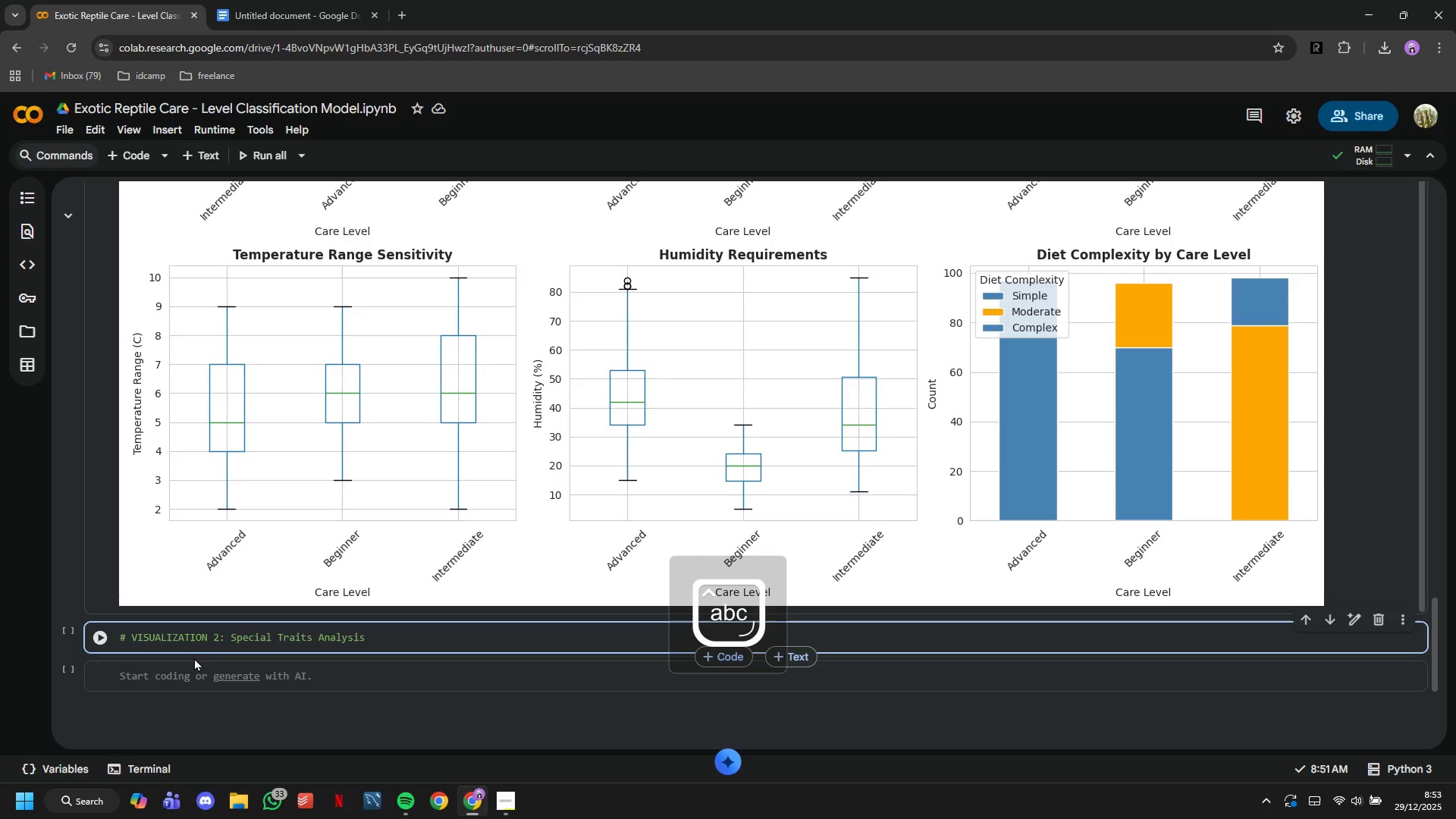 
wait(15.78)
 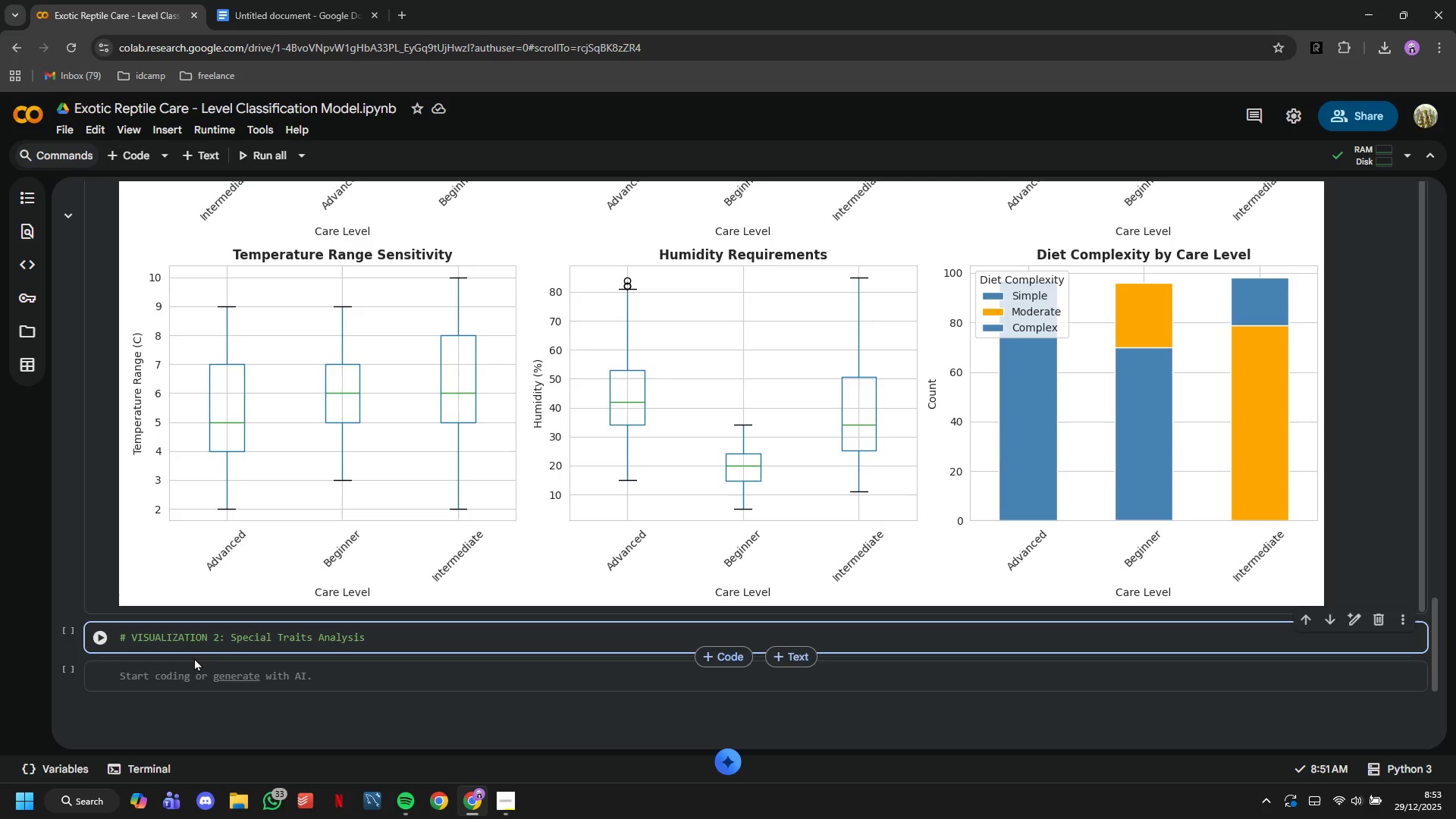 
key(Enter)
 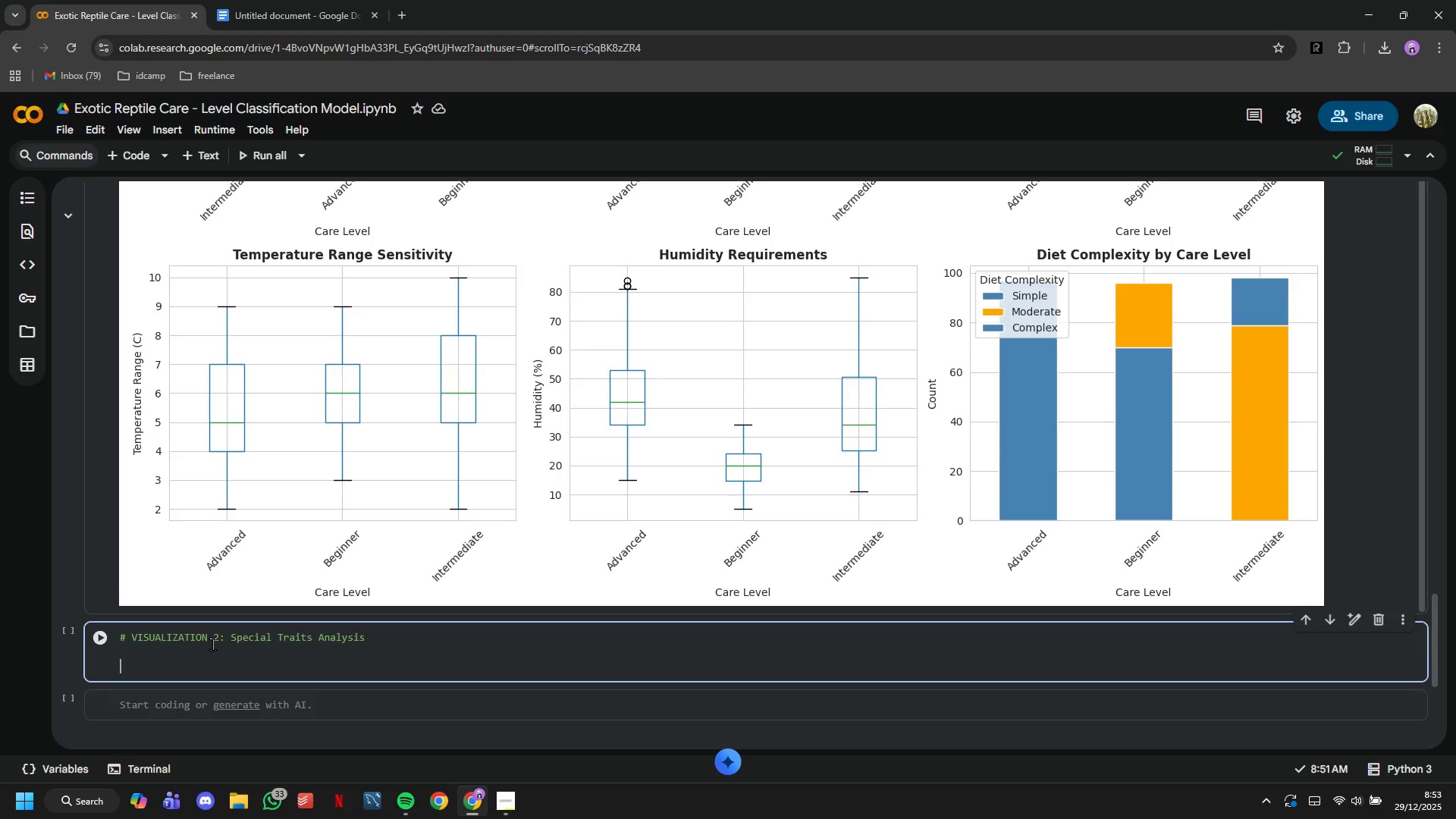 
key(Enter)
 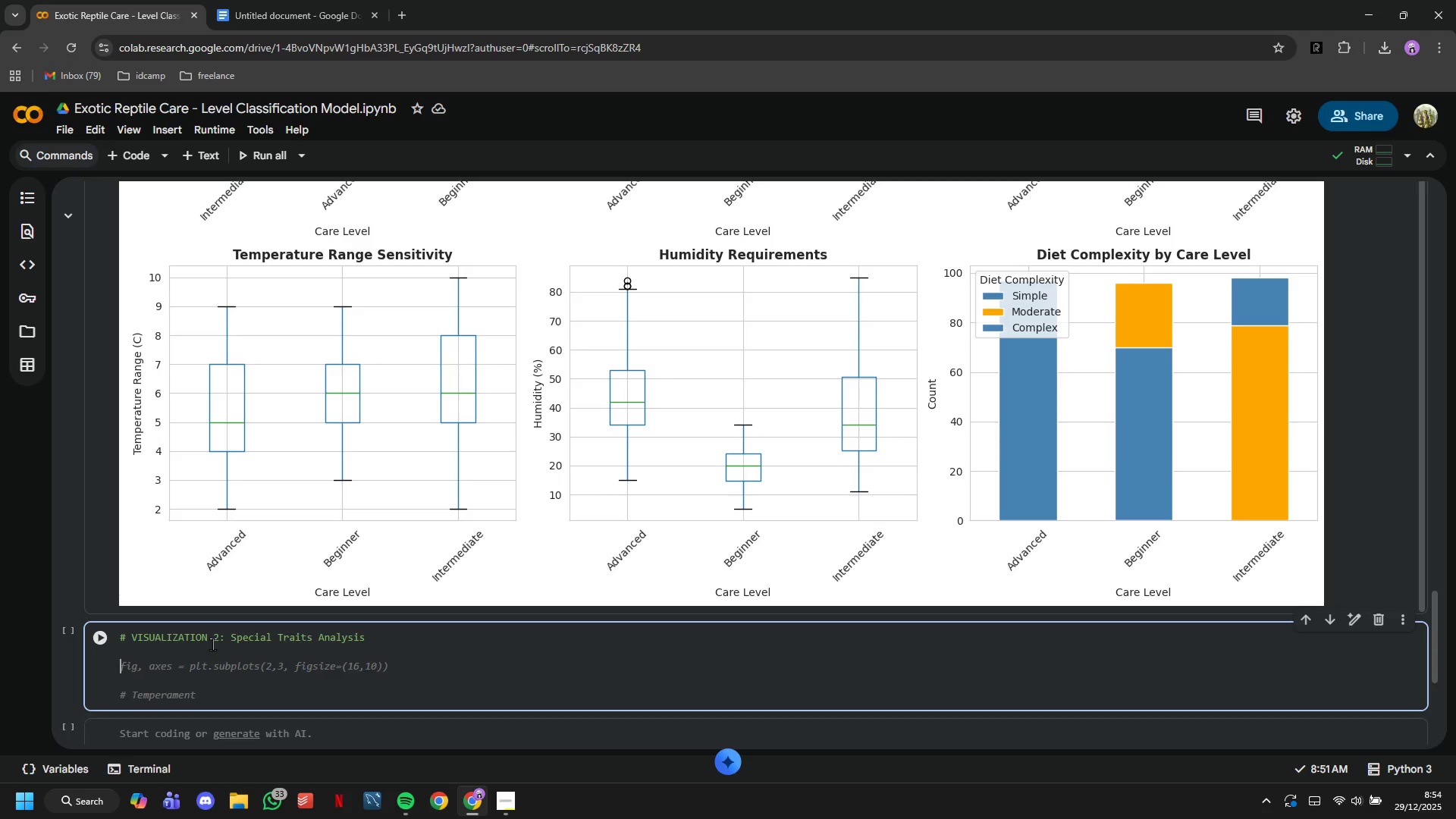 
wait(19.47)
 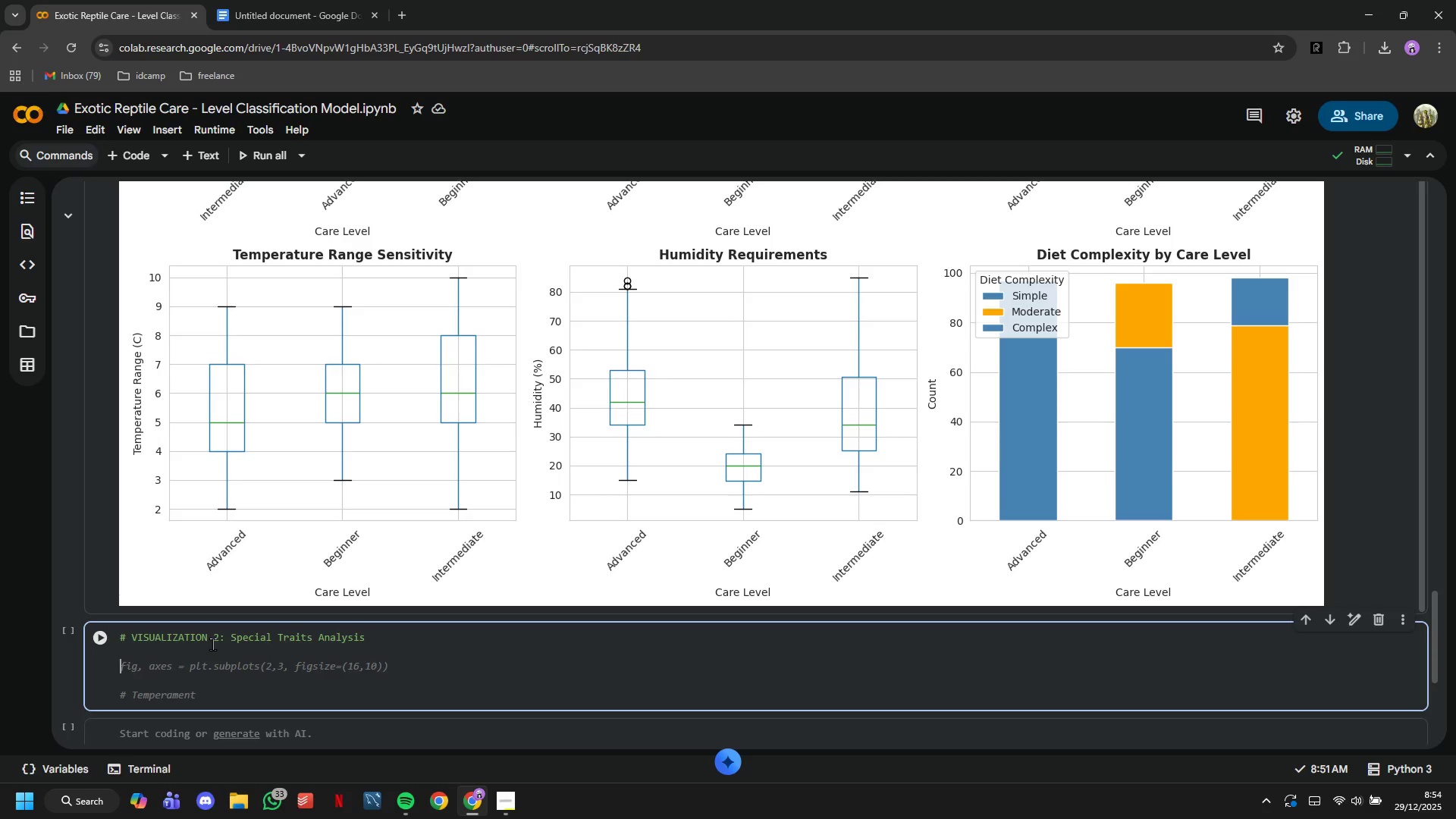 
type(fig, ax)
 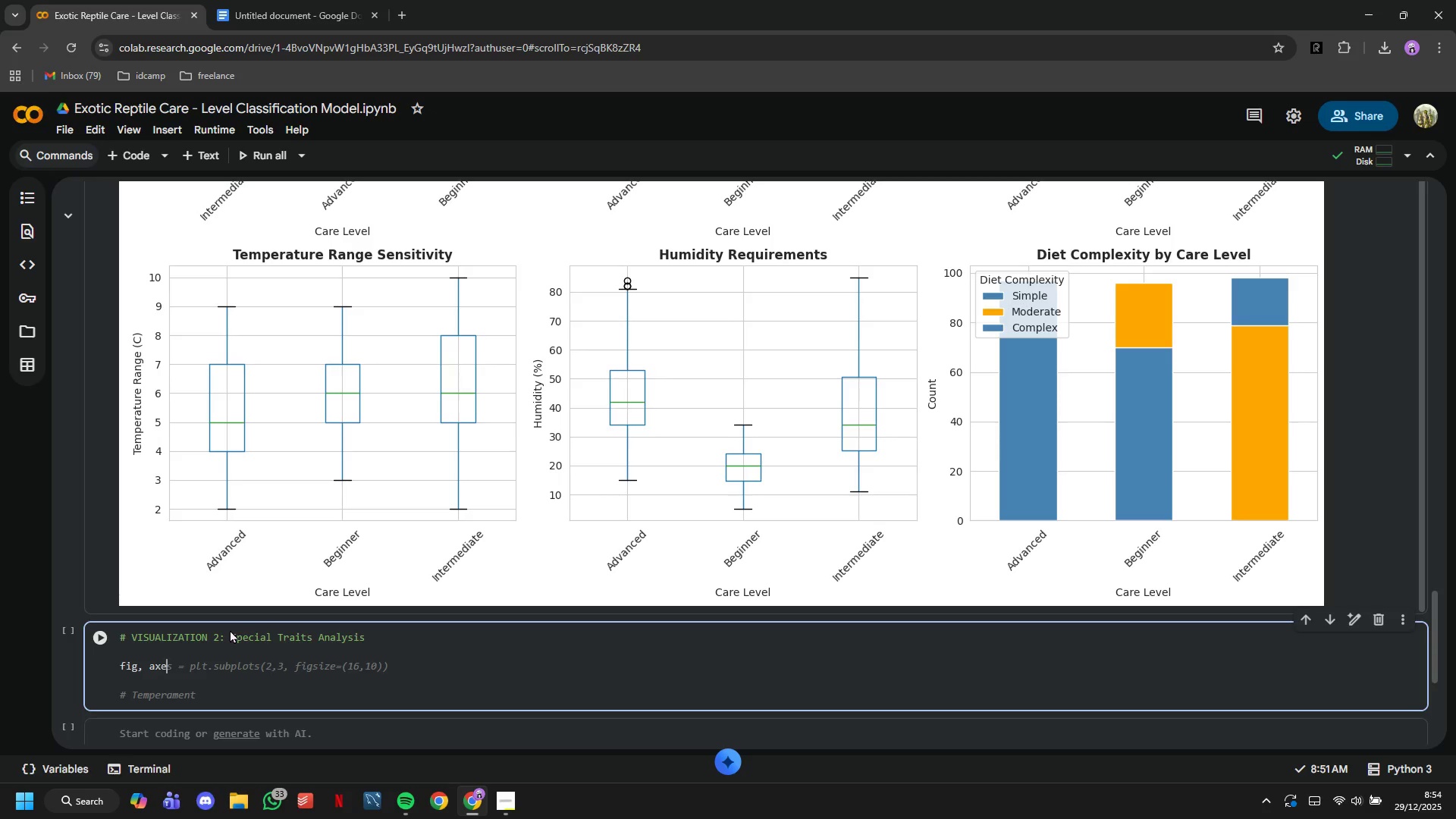 
type(es = plt.subplots(1,3,figsize=(15,5)
 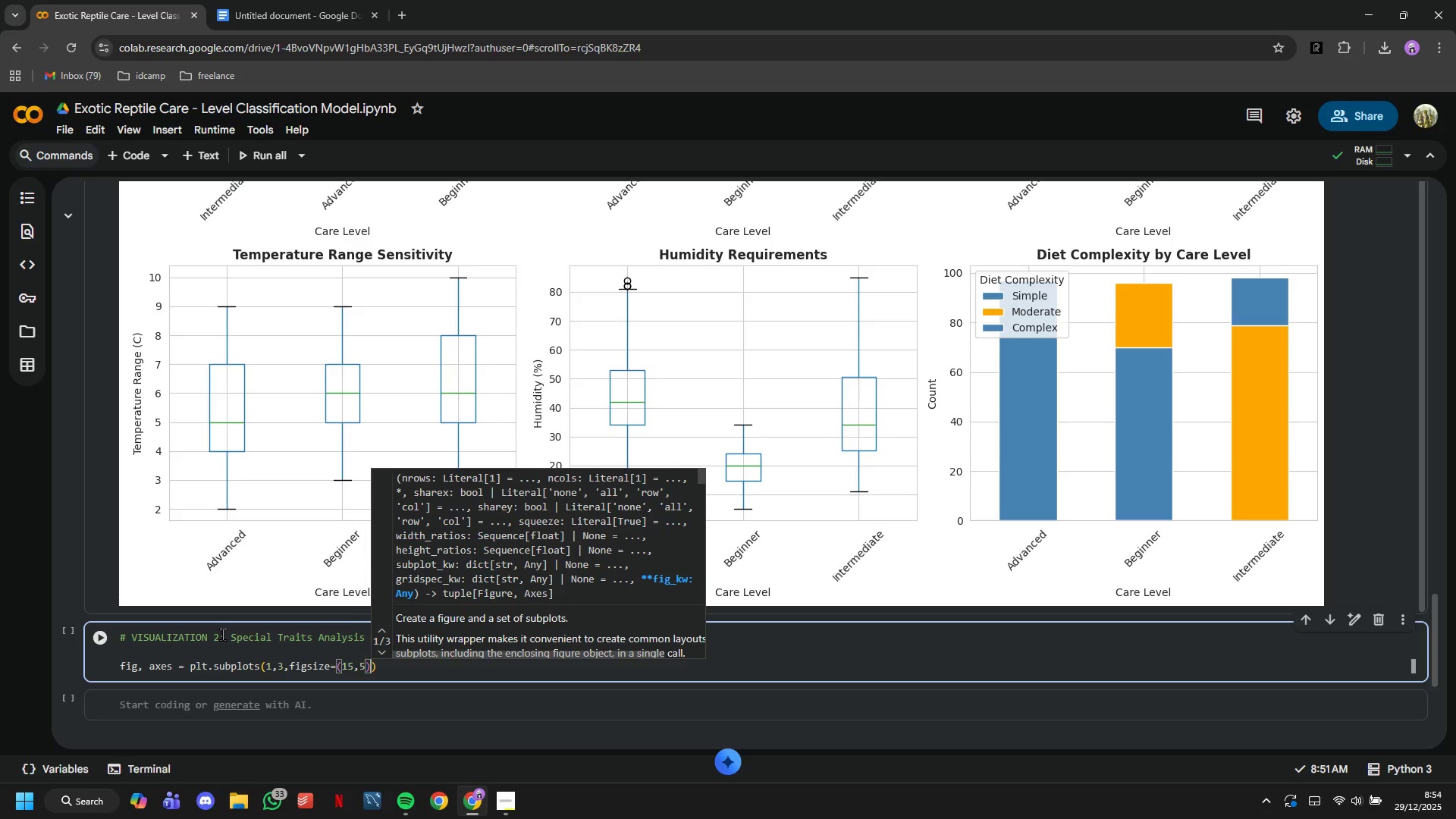 
 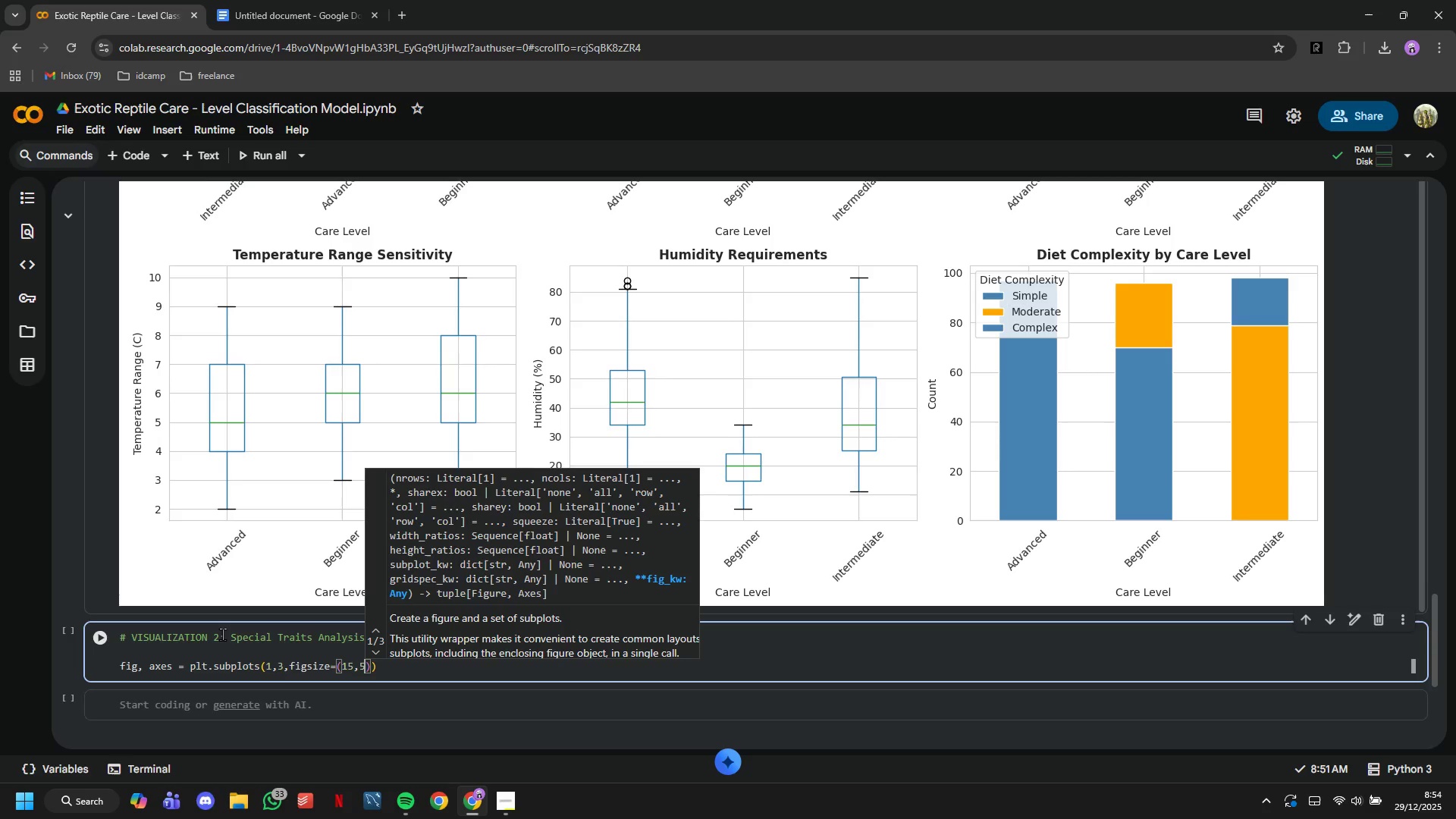 
key(ArrowRight)
 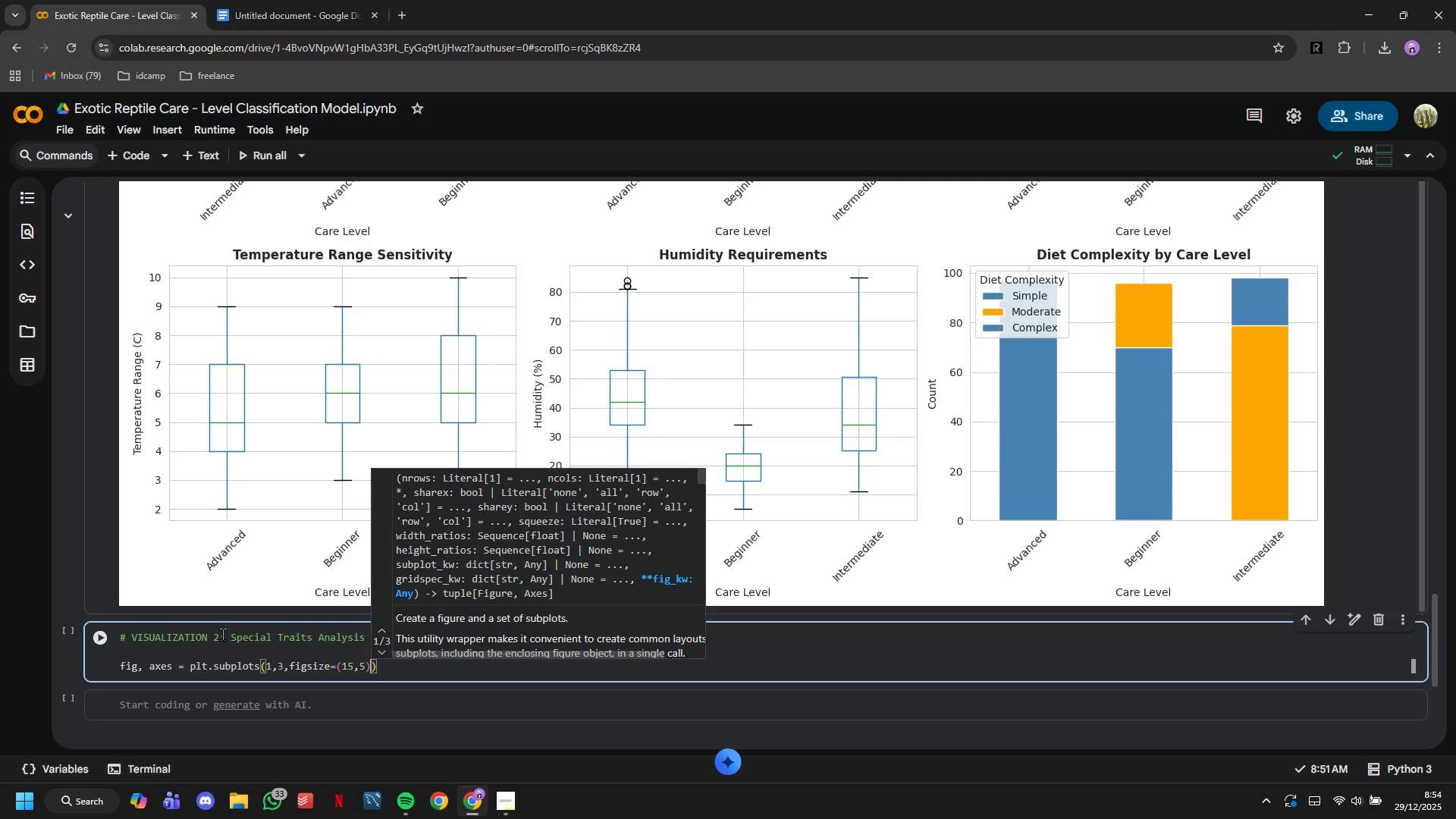 
key(ArrowRight)
 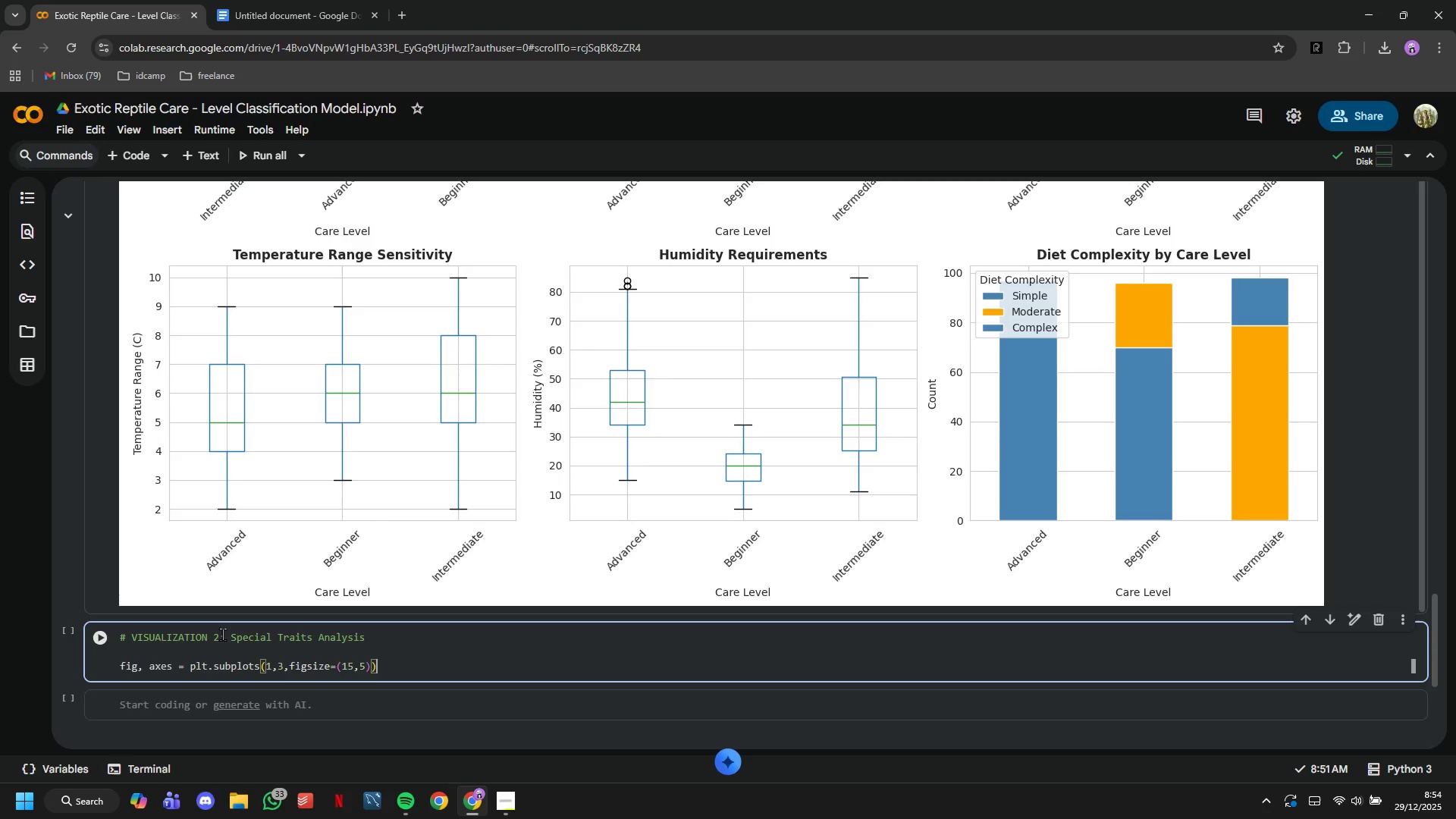 
key(Enter)
 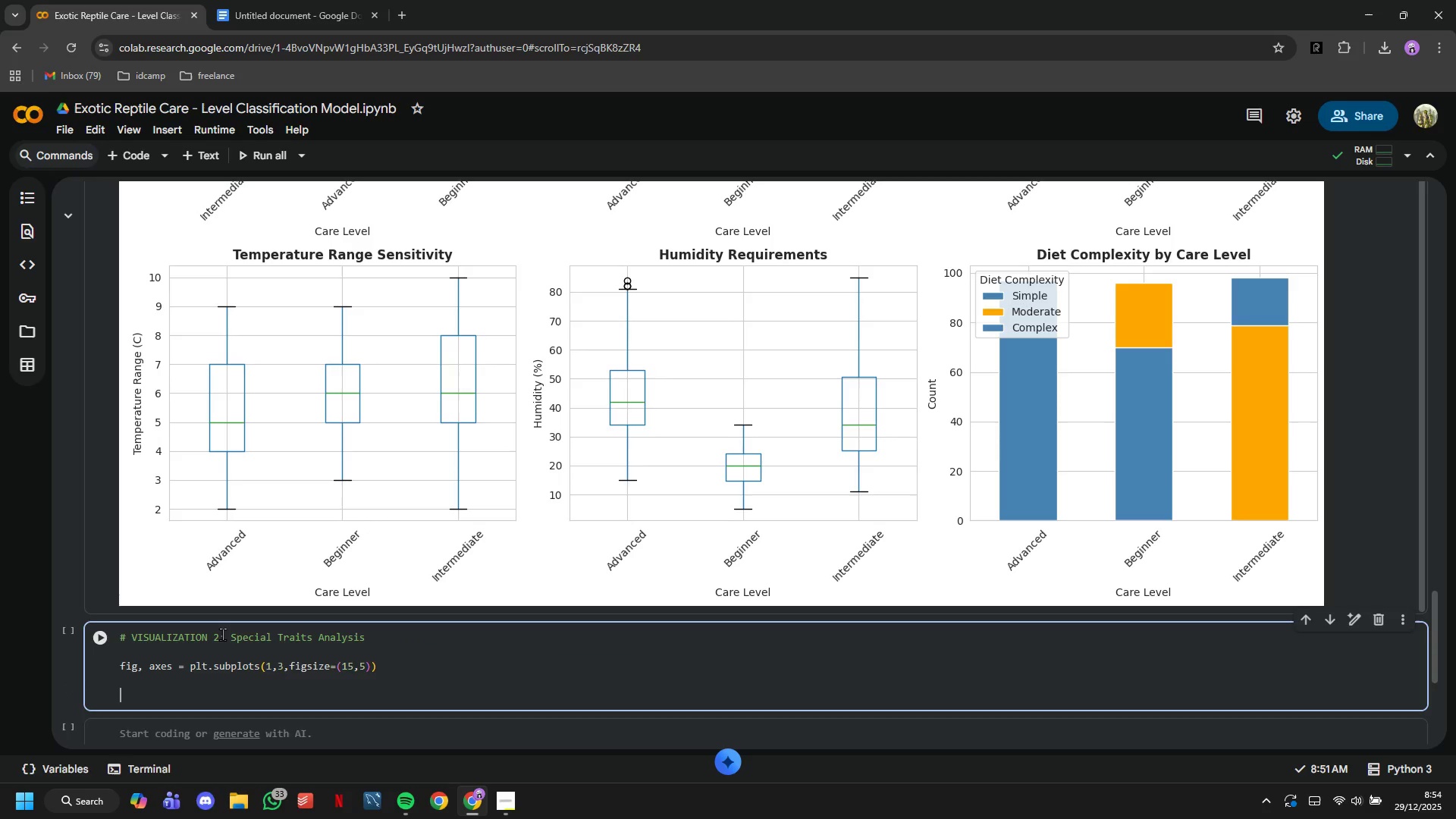 
key(Enter)
 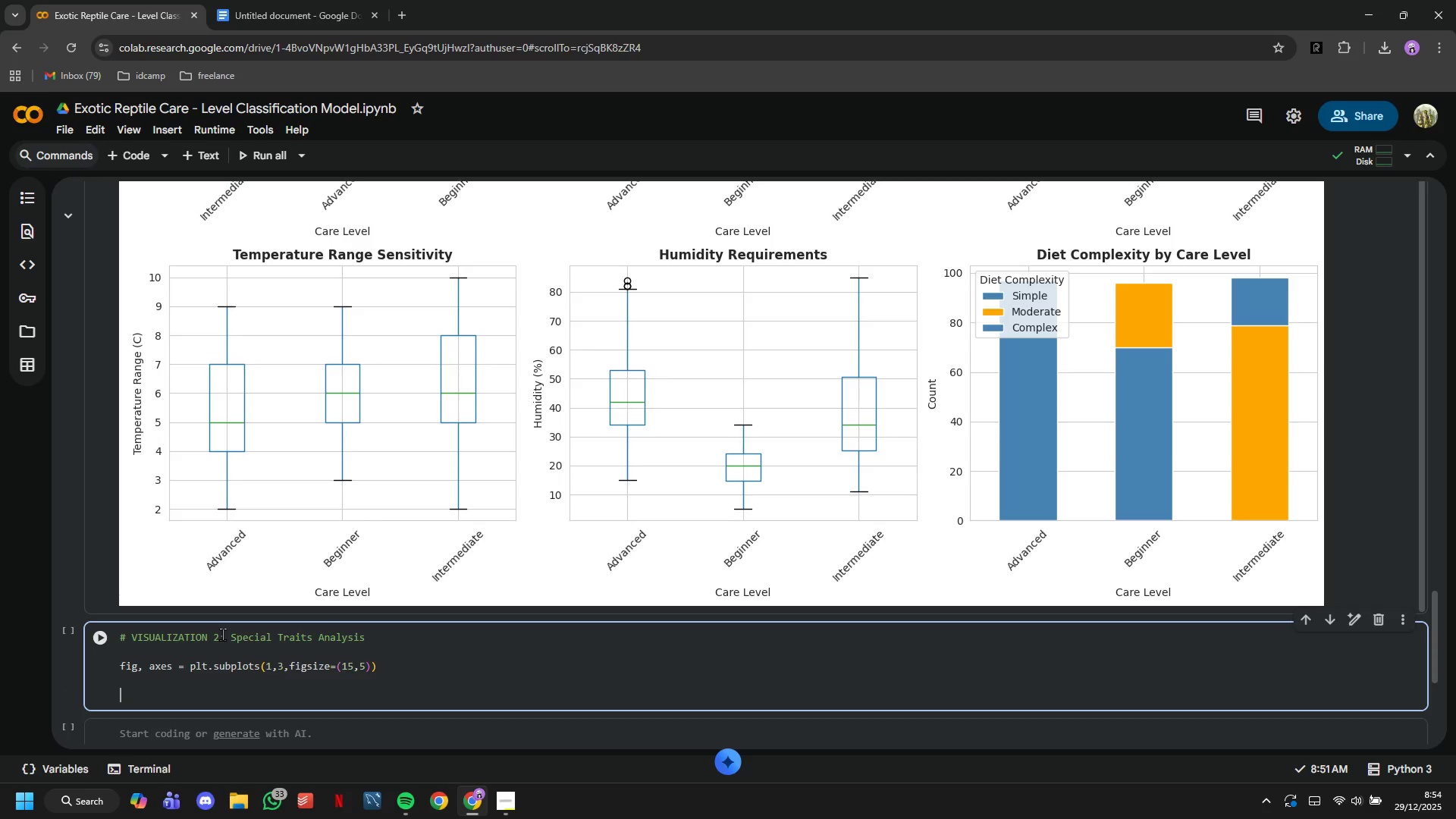 
type(# Venomous)
 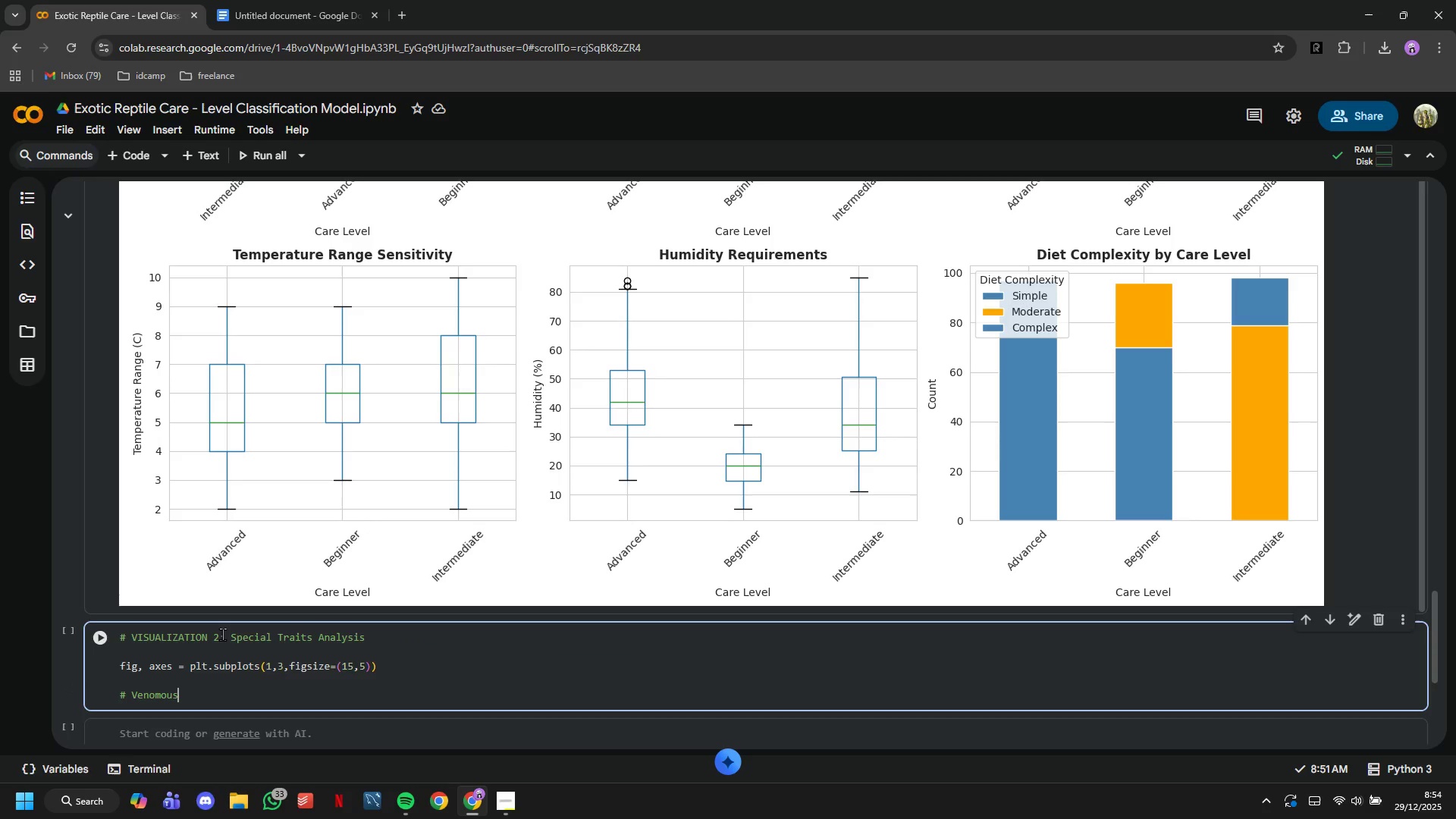 
type( species  by care level)
 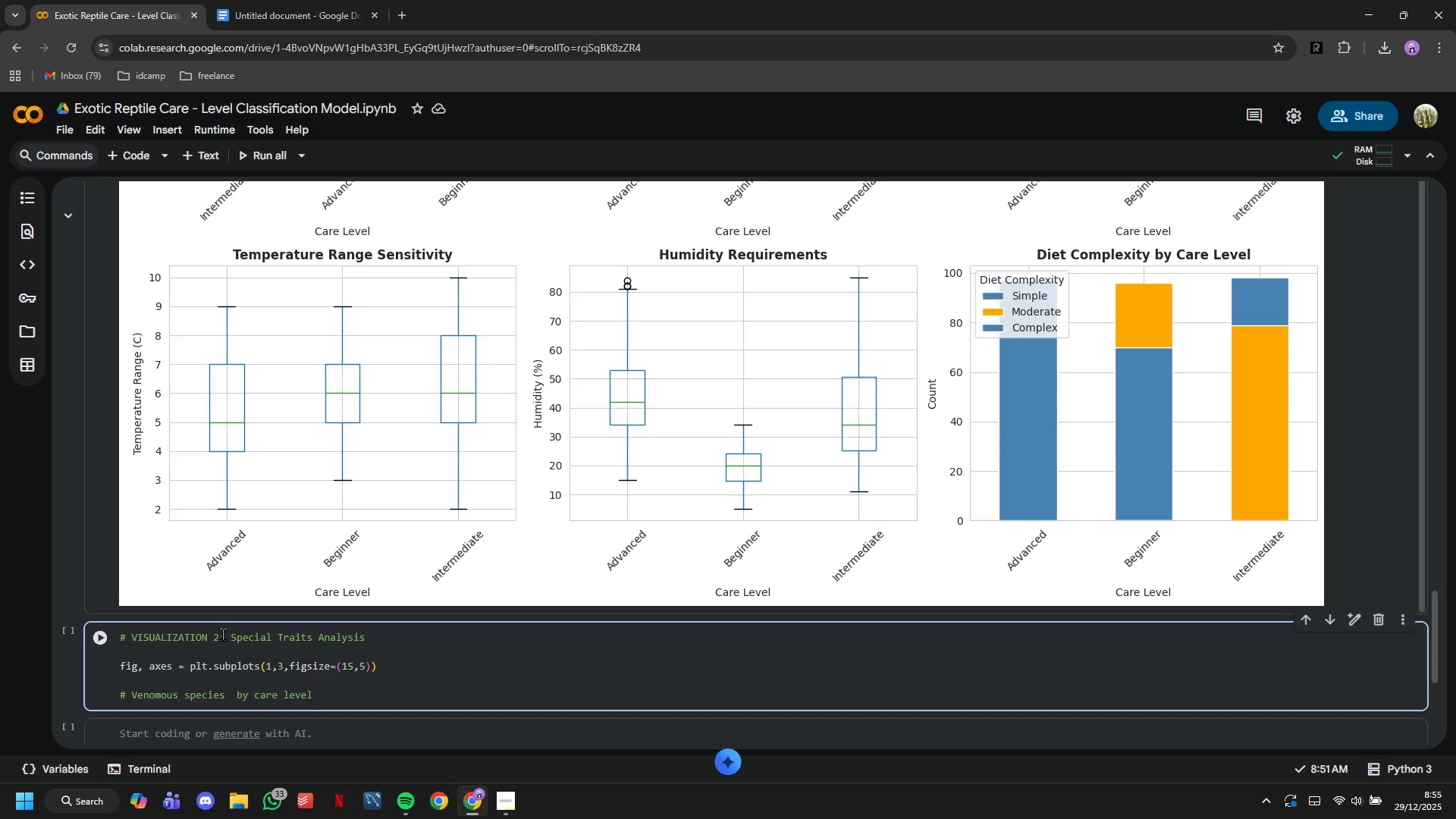 
wait(21.45)
 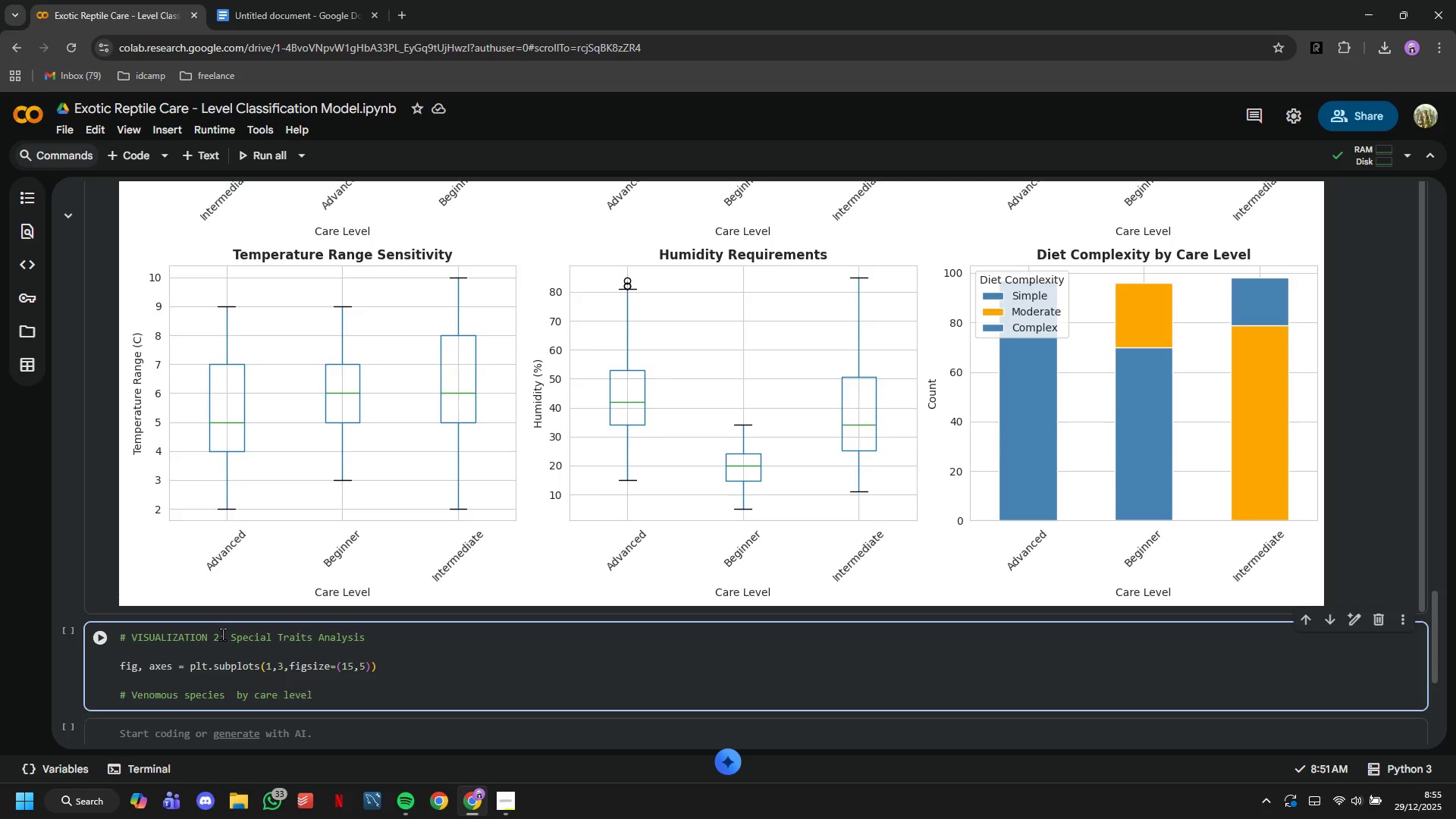 
key(Enter)
 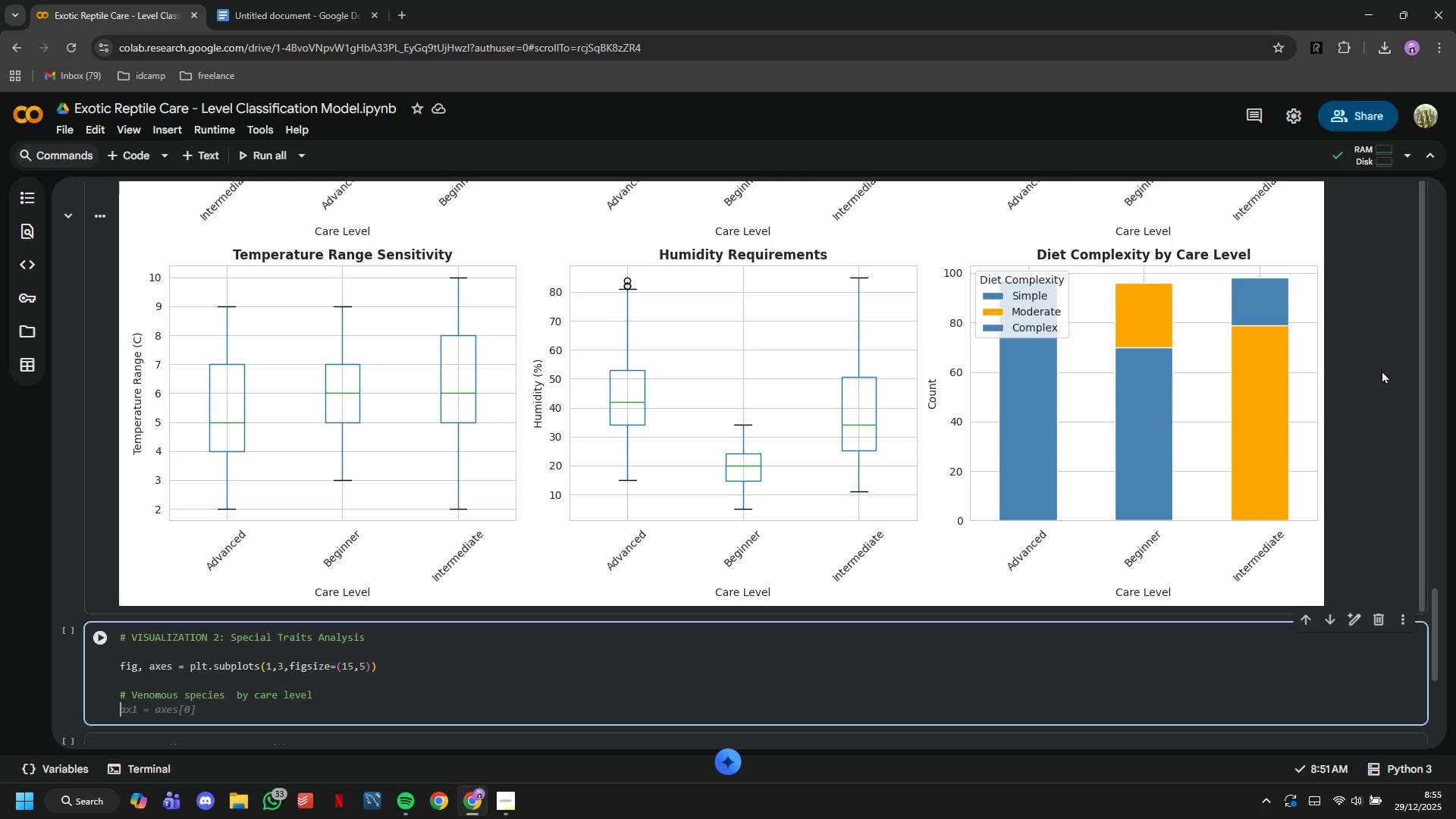 
wait(5.36)
 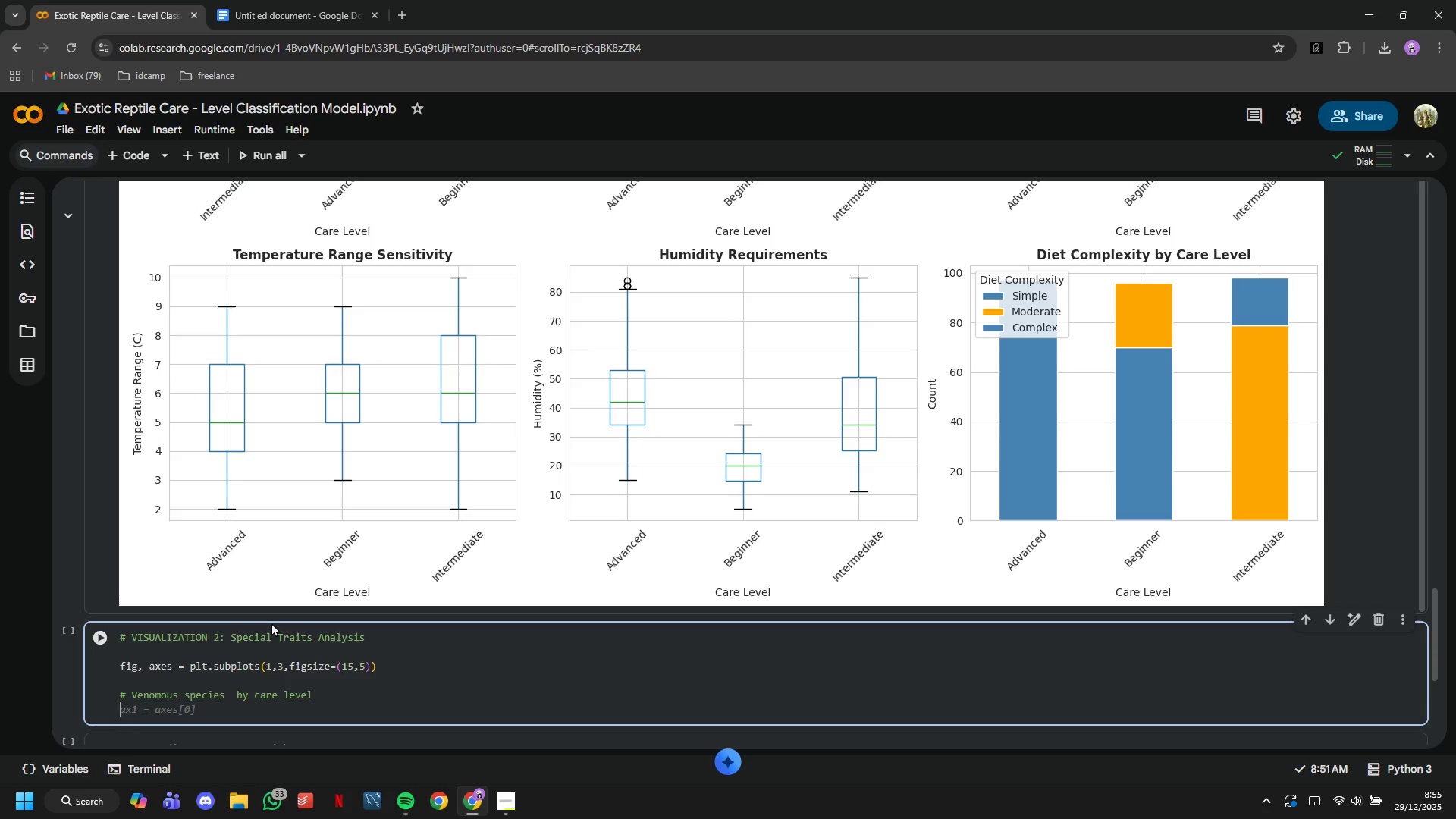 
type(ax1=axes{)
key(Backspace)
type([)
 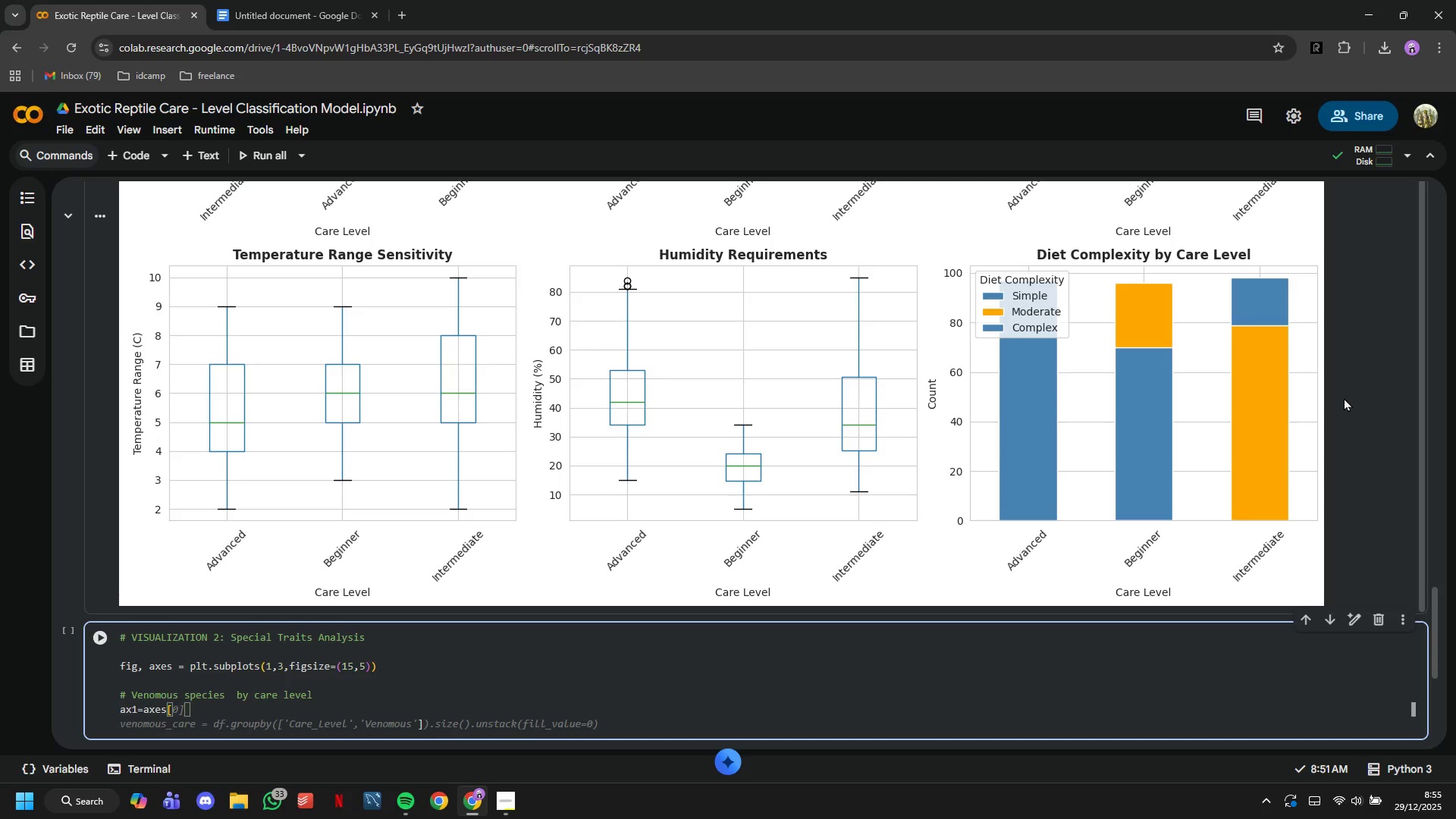 
key(0)
 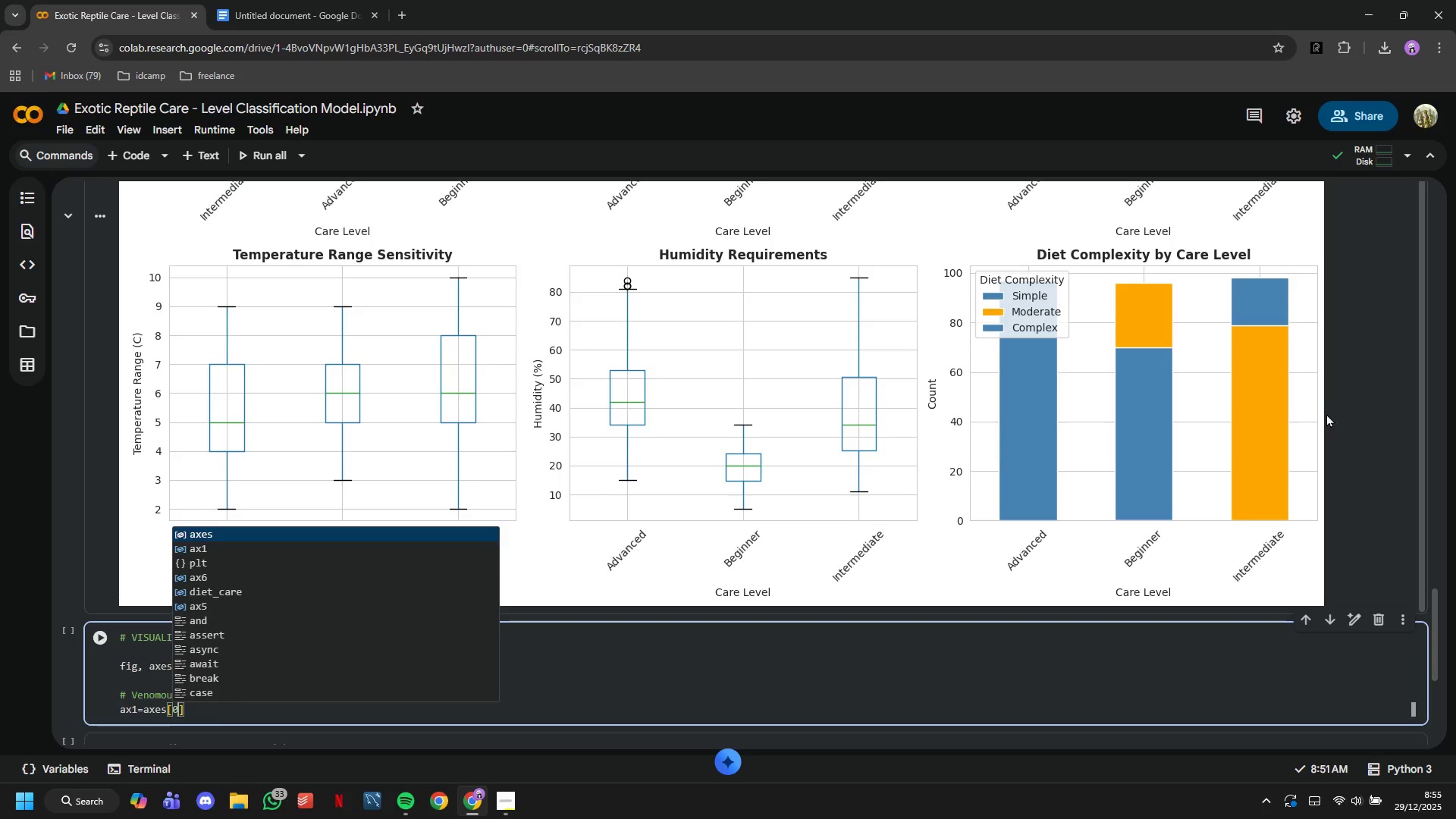 
key(ArrowRight)
 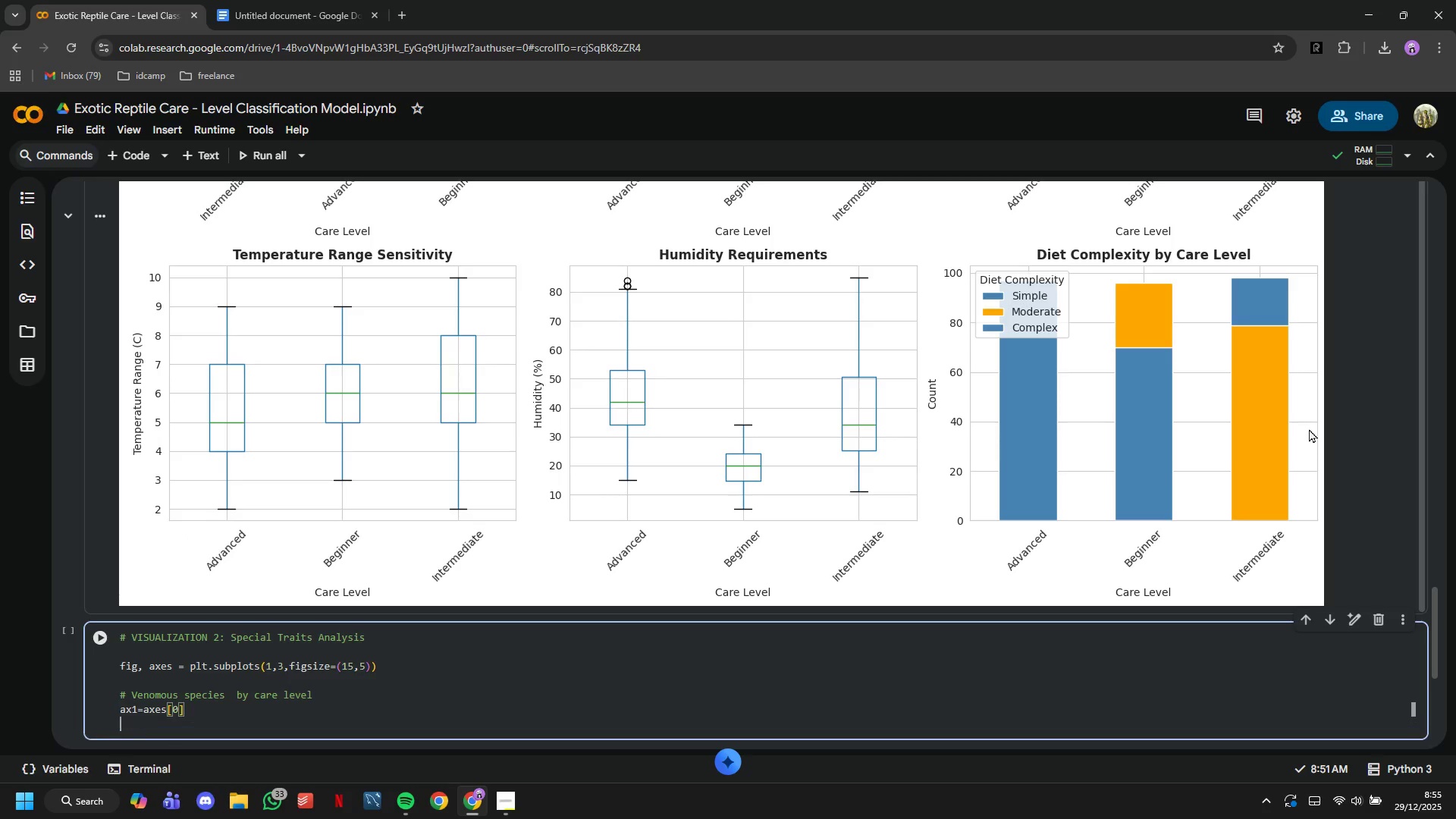 
key(Enter)
 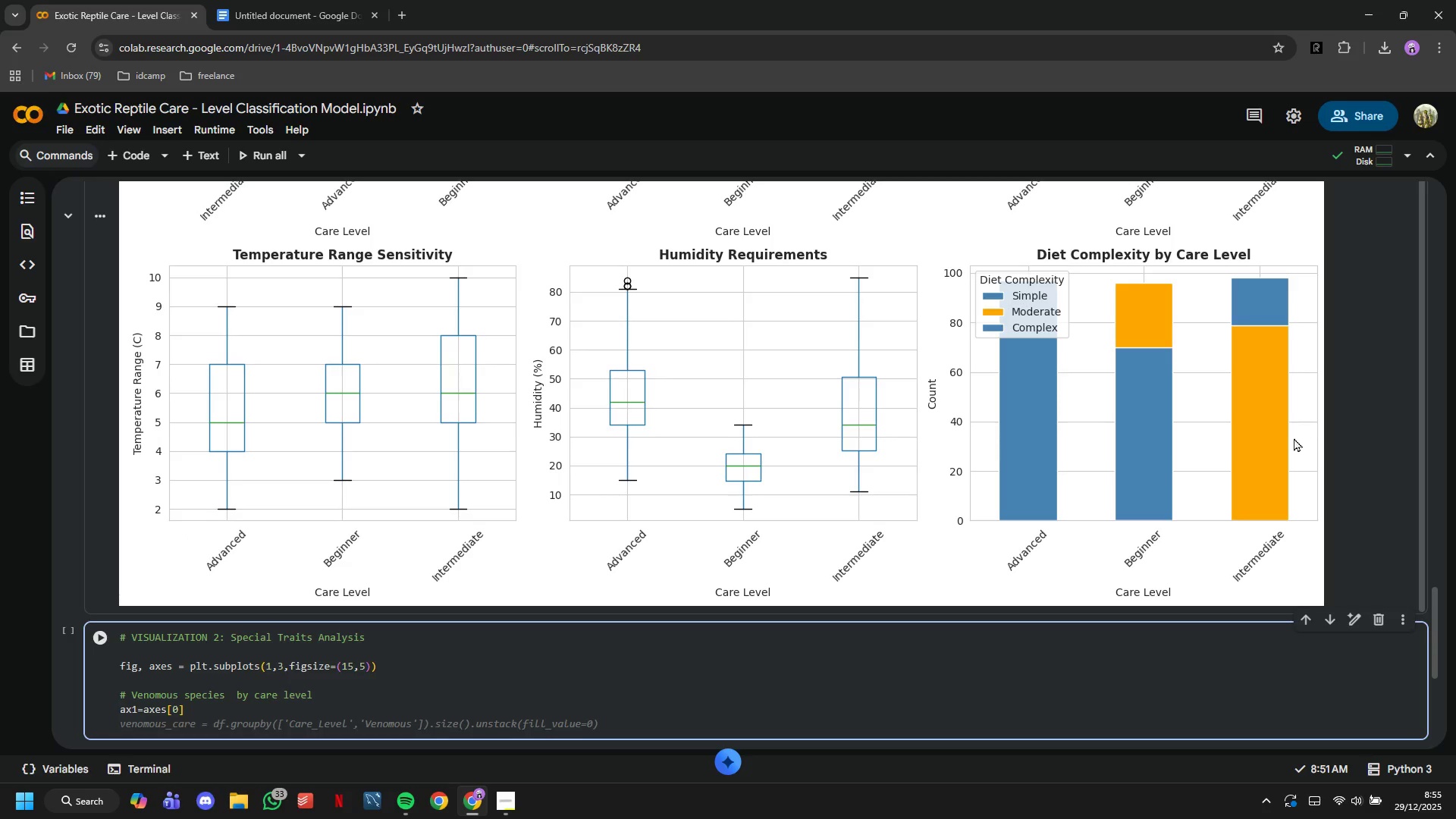 
type(venomous)
 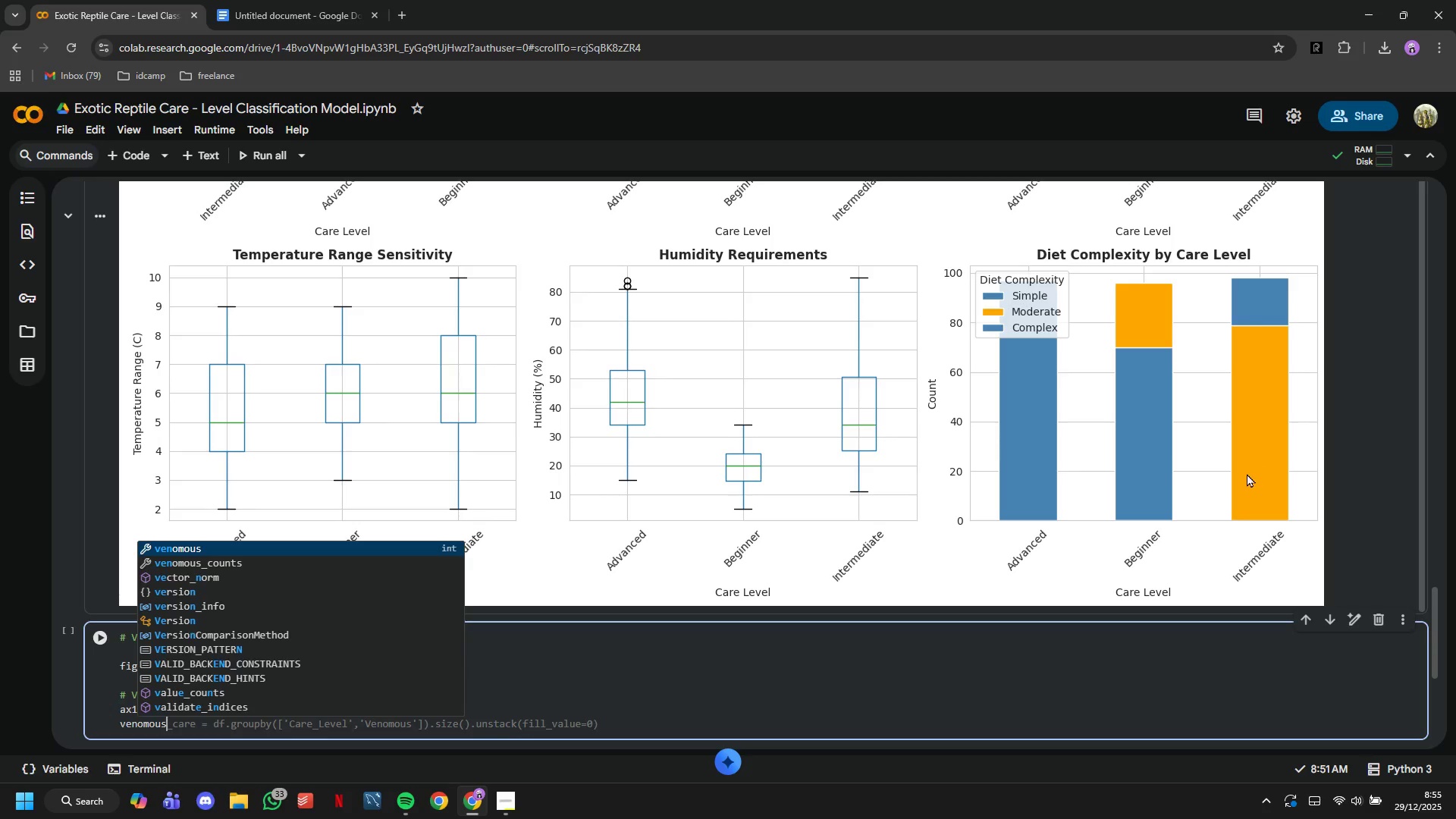 
type(_counts = )
 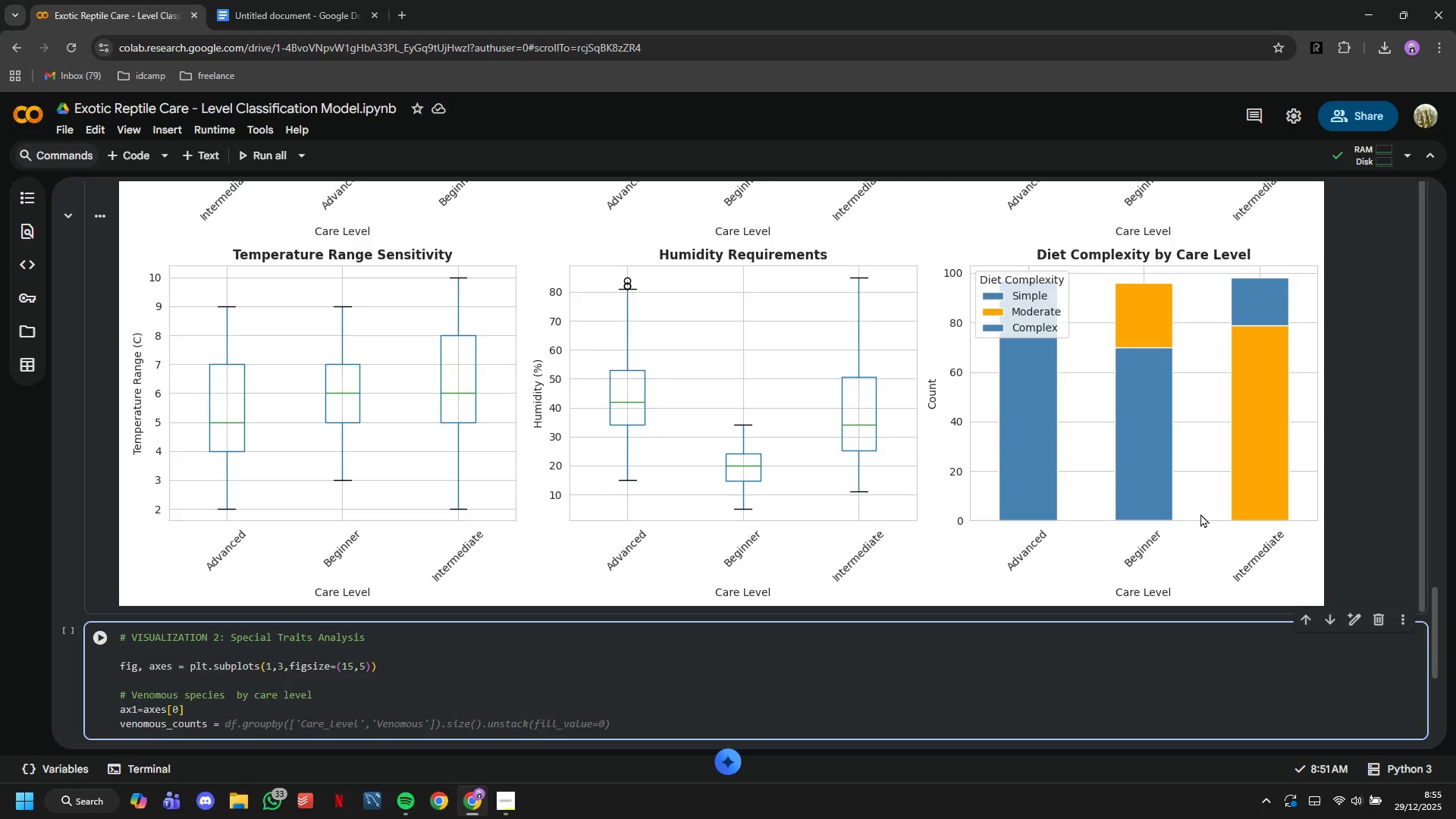 
wait(22.69)
 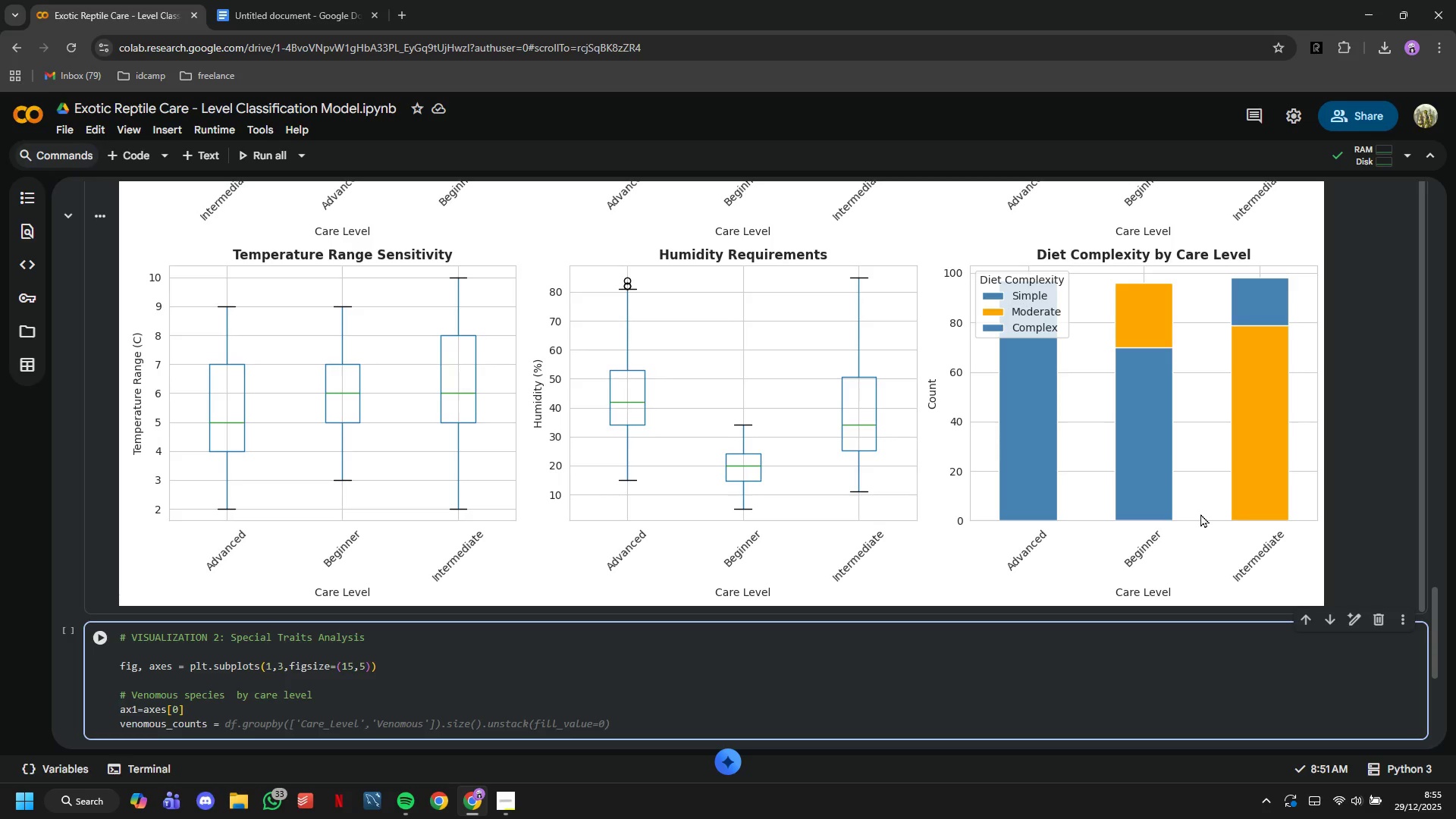 
type(df.)
 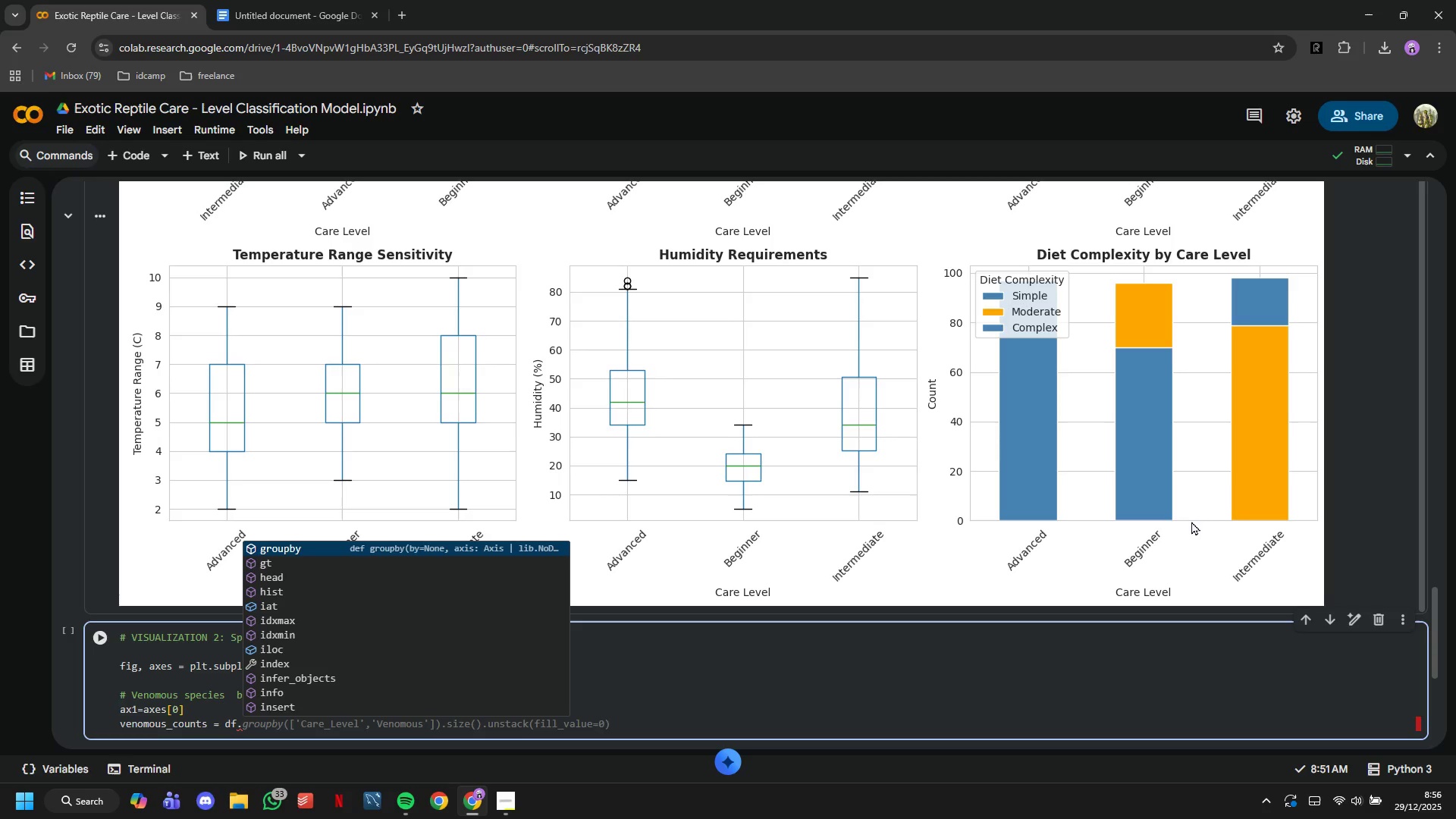 
wait(6.14)
 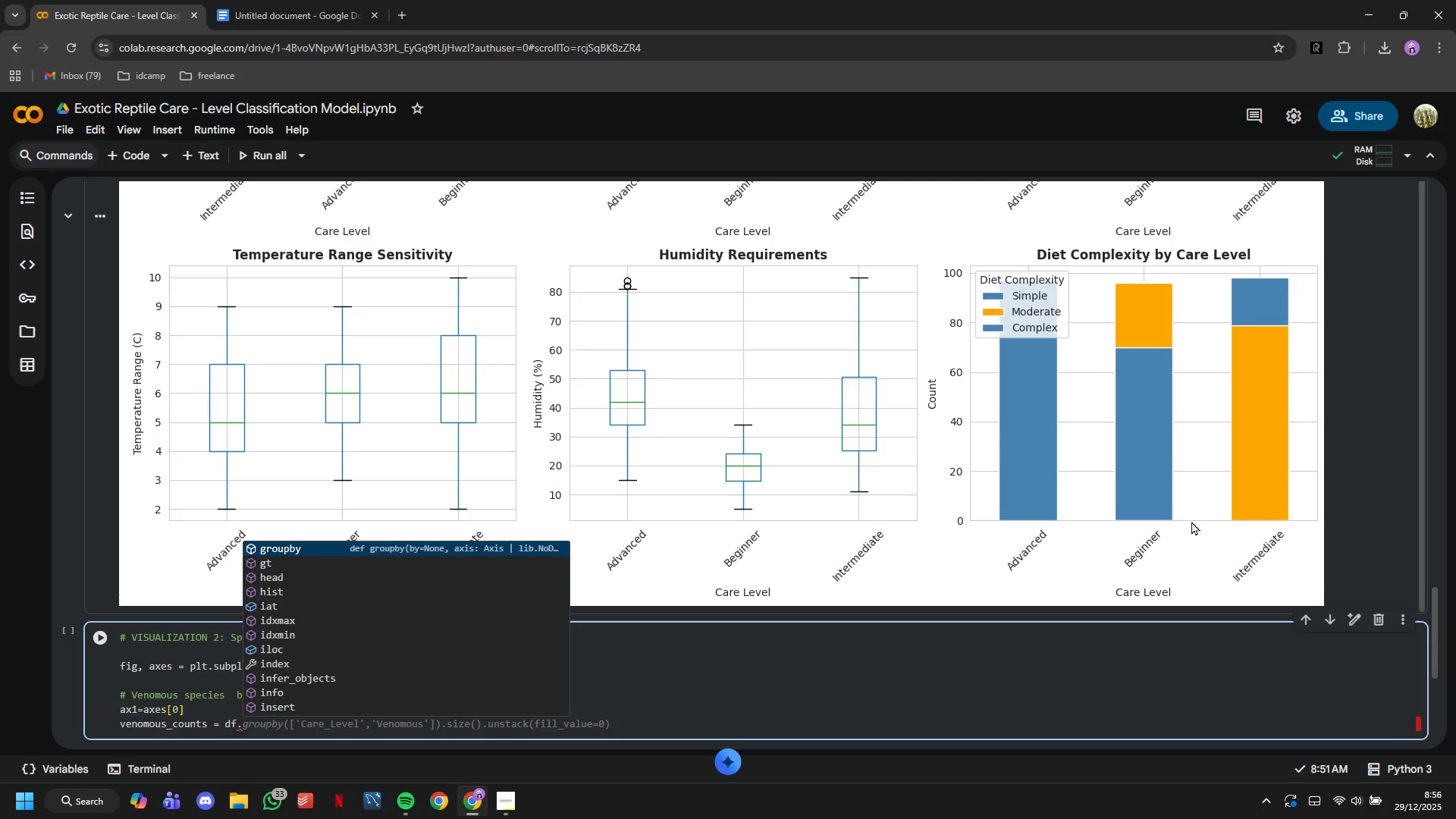 
key(Tab)
 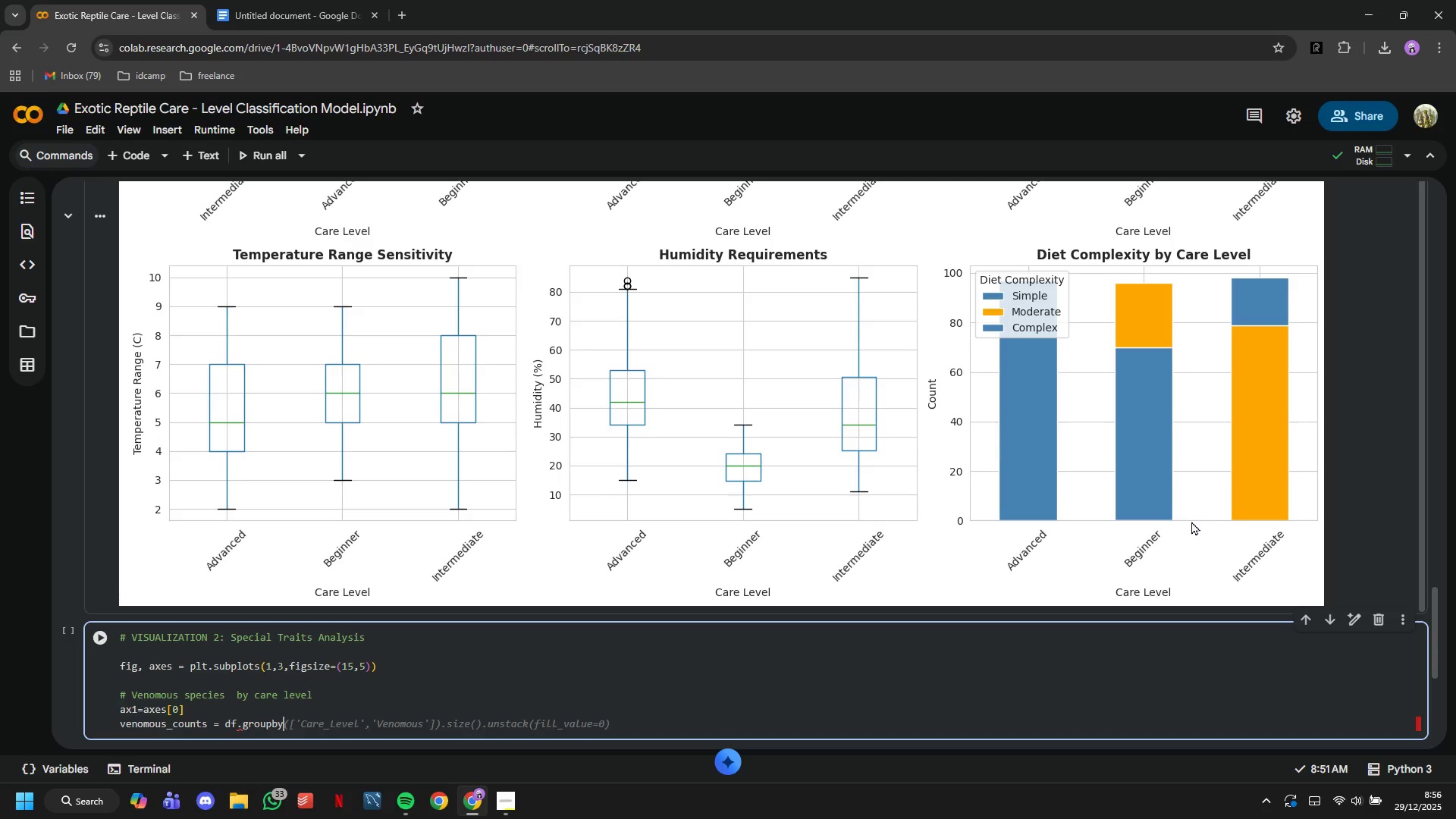 
key(Tab)
 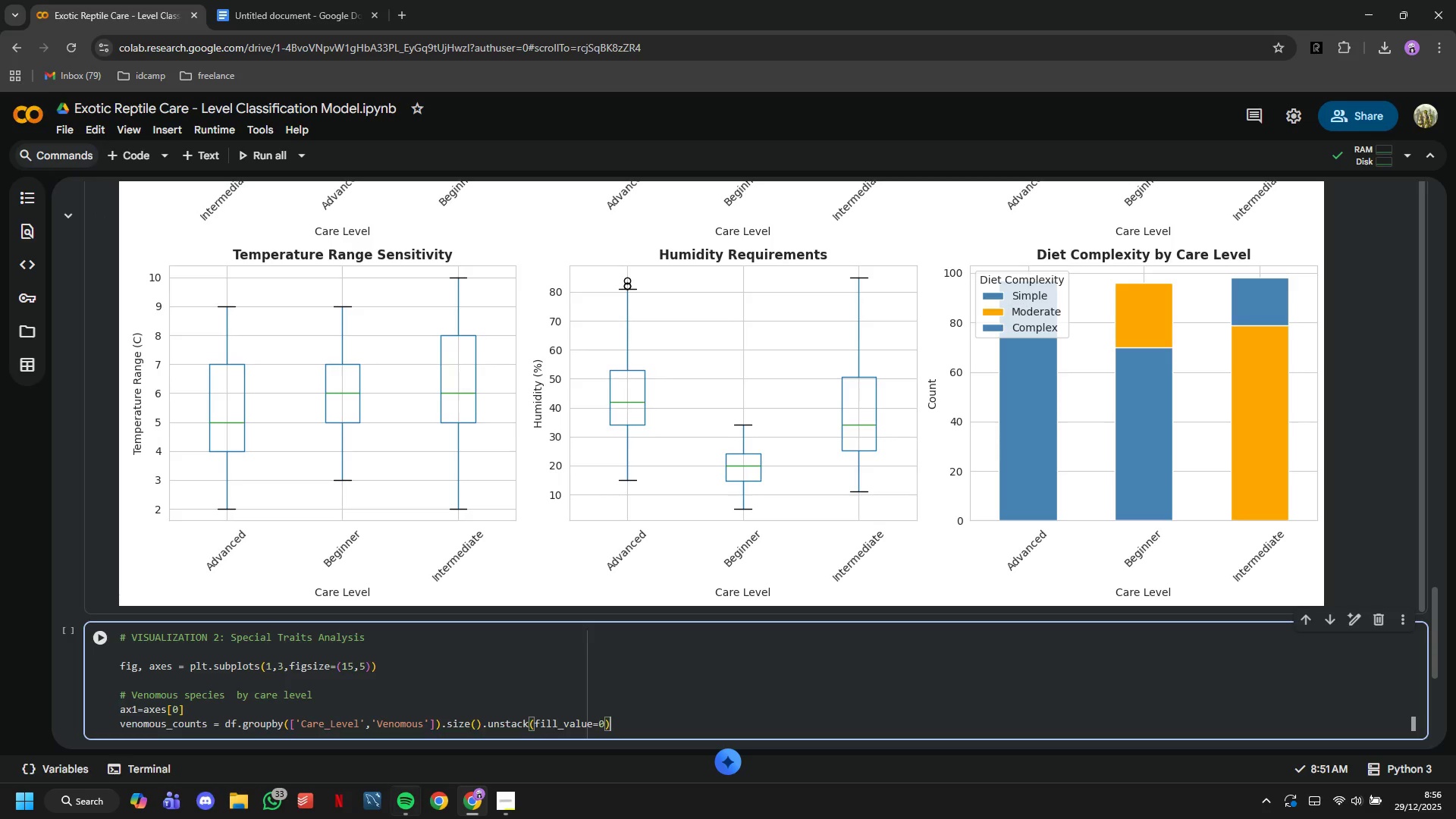 
wait(5.39)
 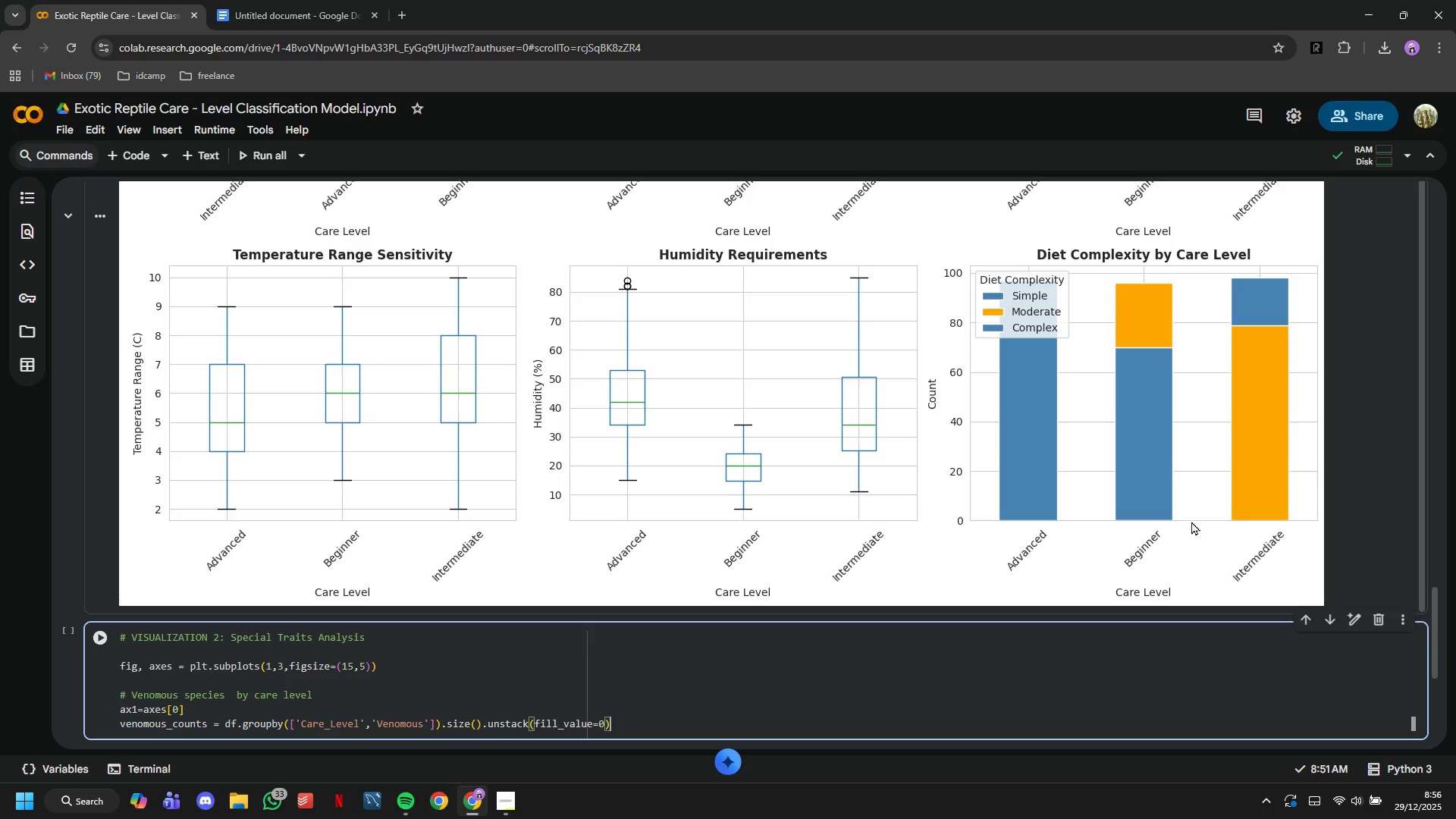 
mouse_move([494, 802])